 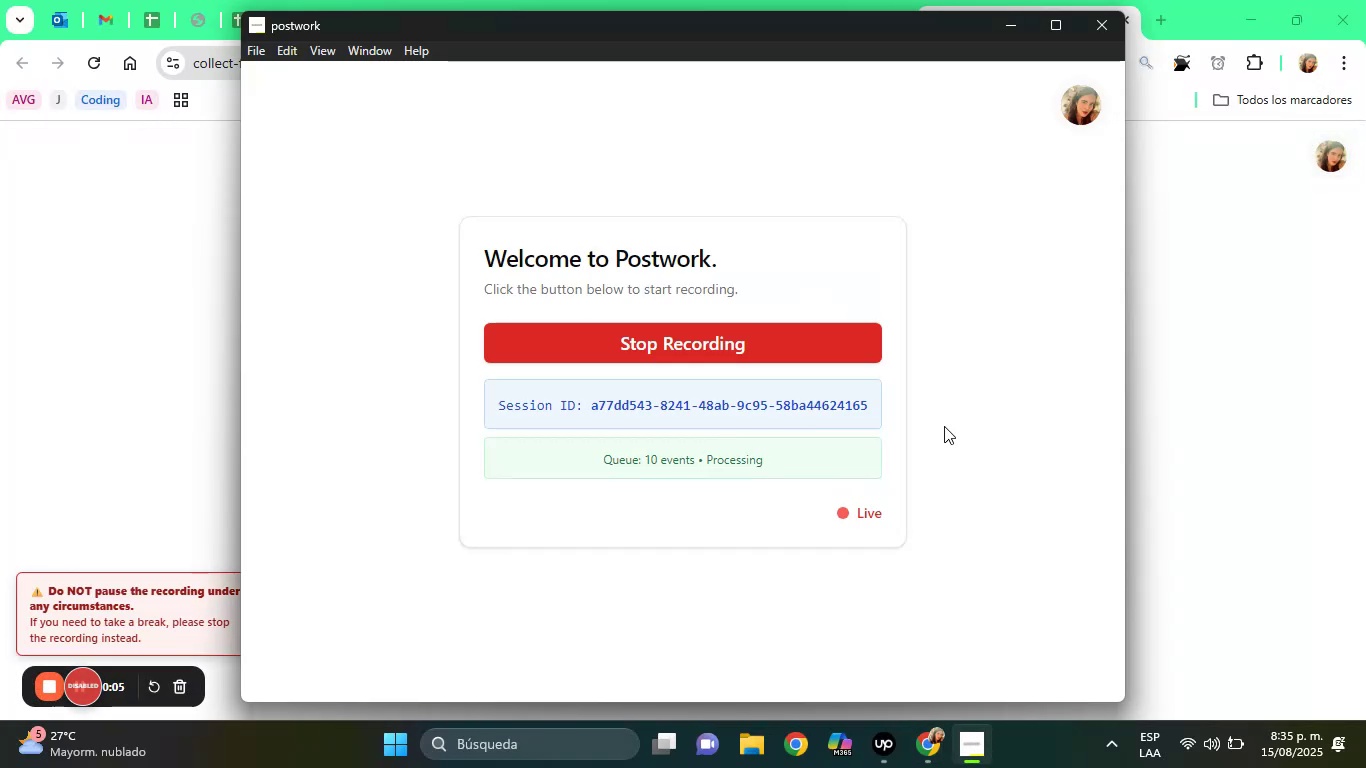 
left_click([1153, 413])
 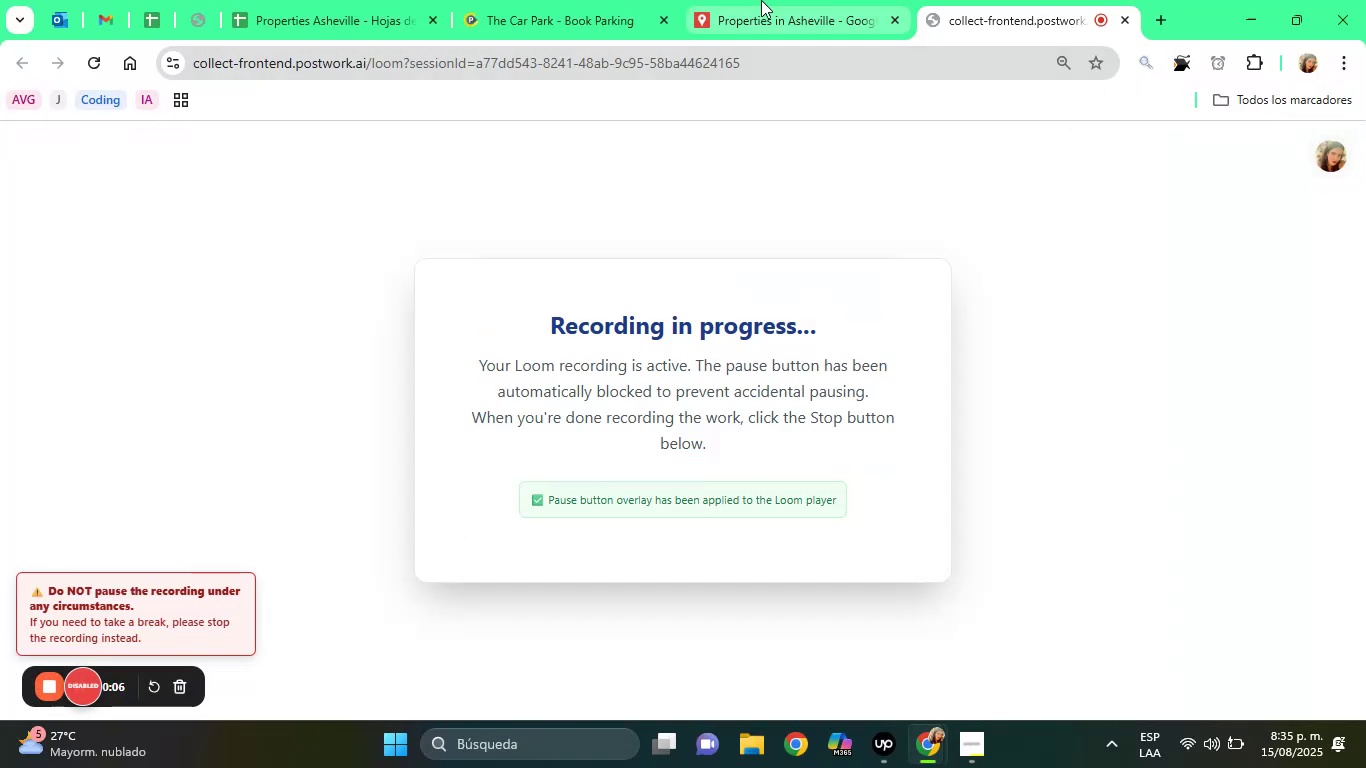 
left_click([761, 0])
 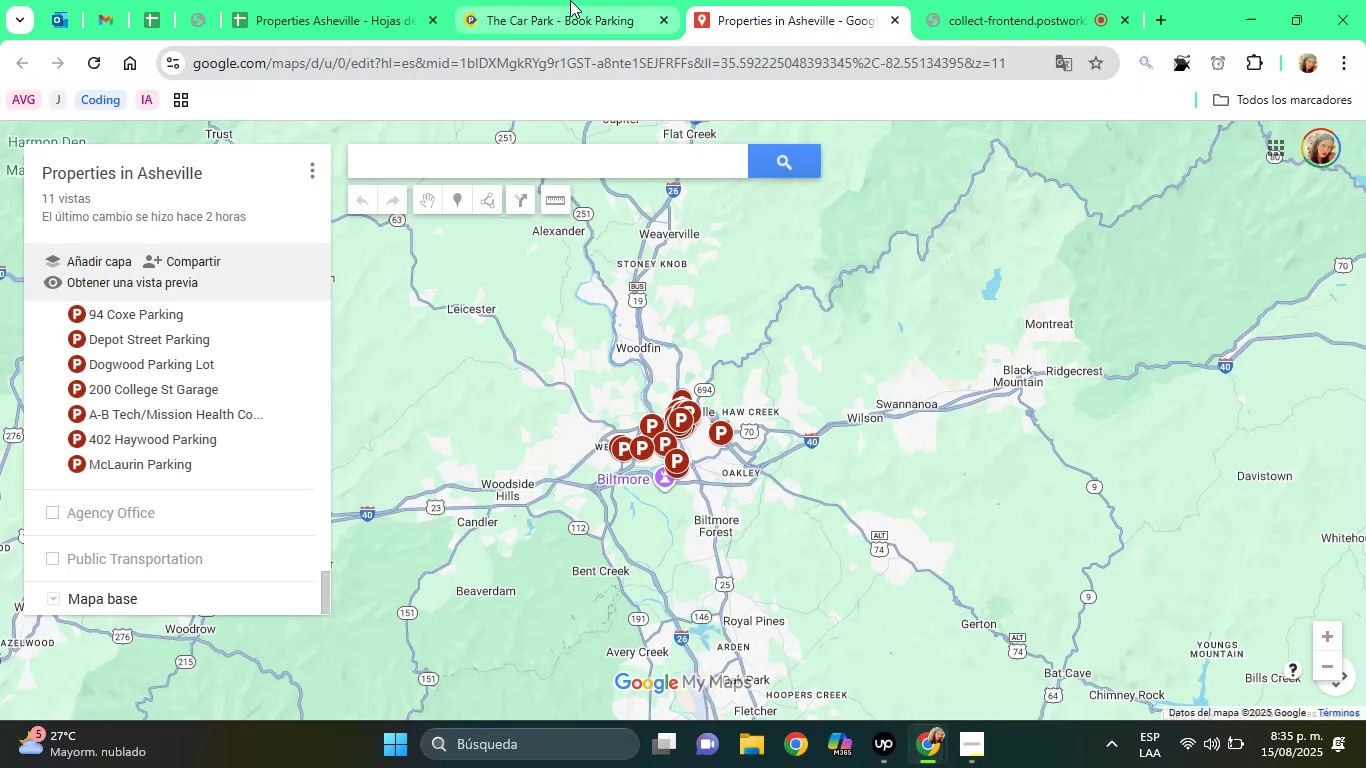 
left_click([570, 0])
 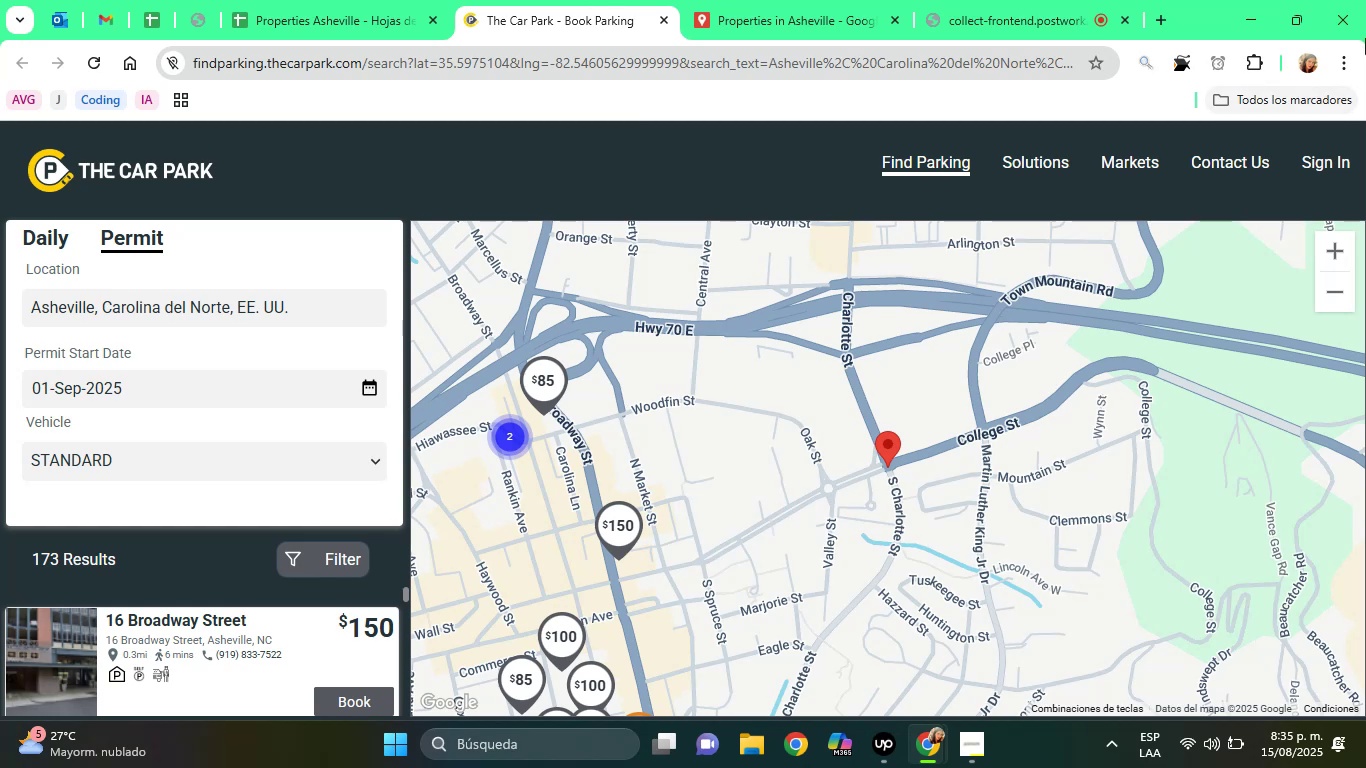 
left_click([1351, 48])
 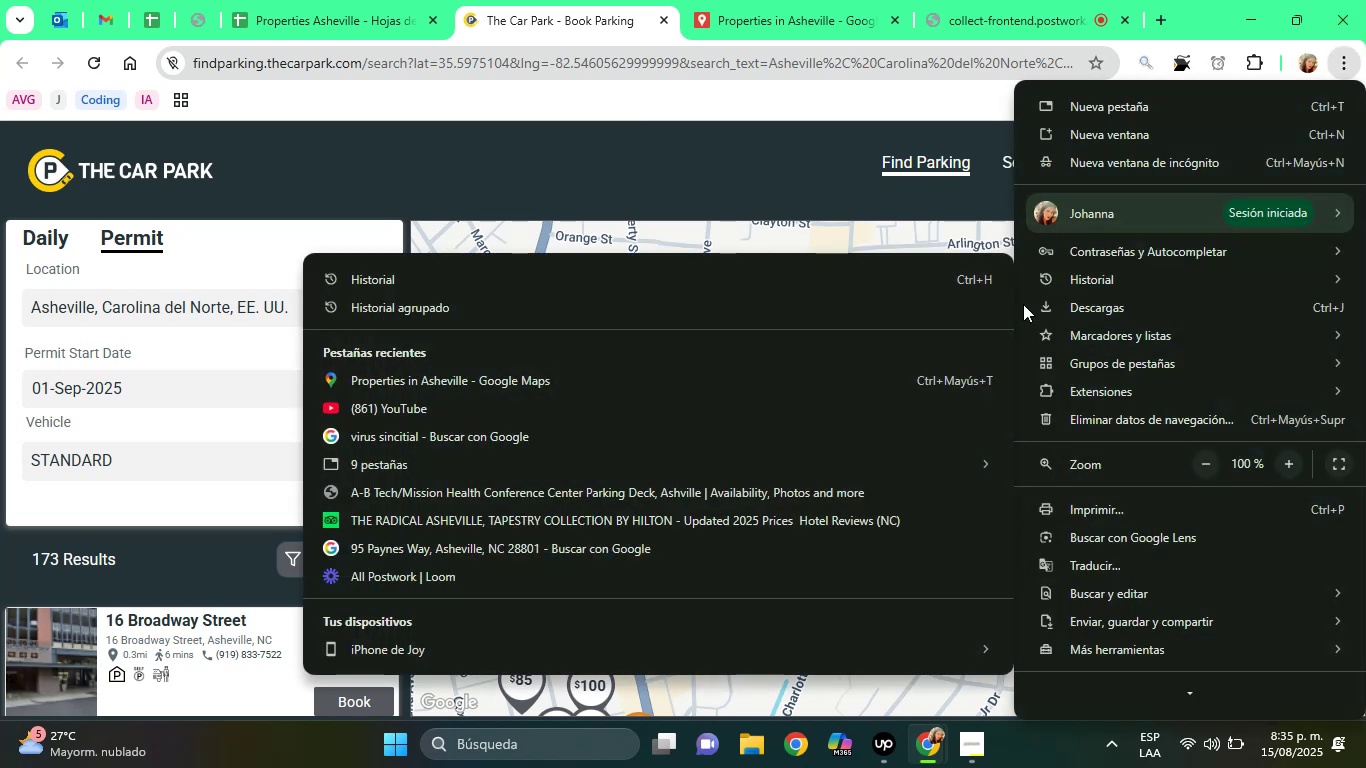 
mouse_move([1110, 280])
 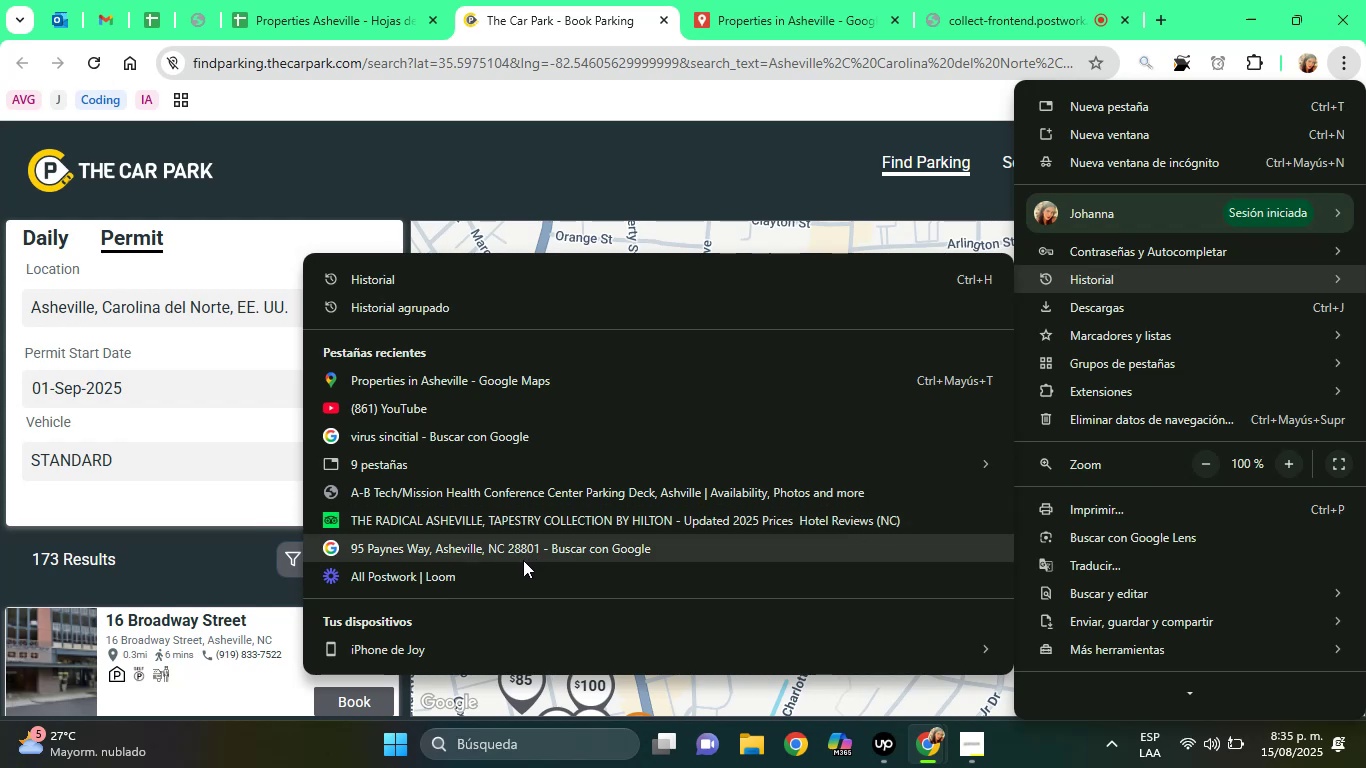 
wait(11.99)
 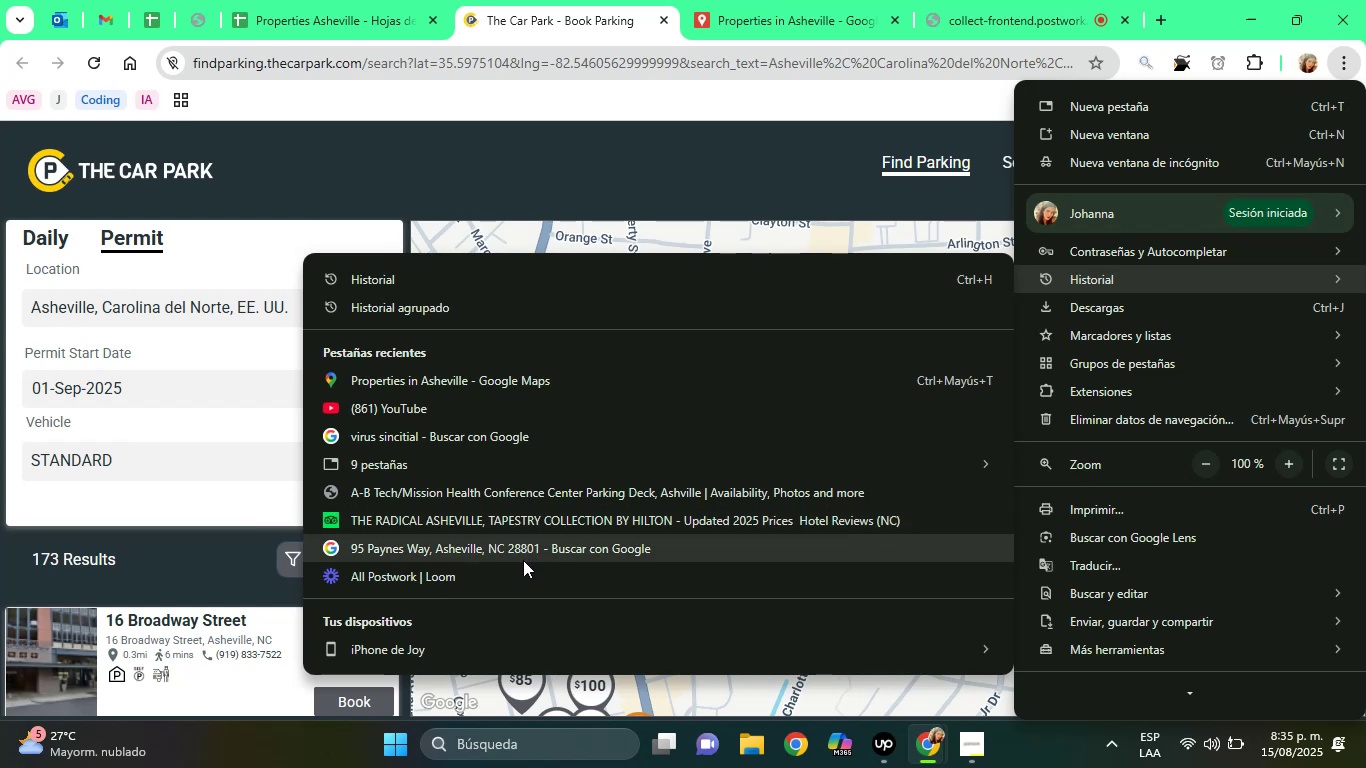 
left_click([589, 276])
 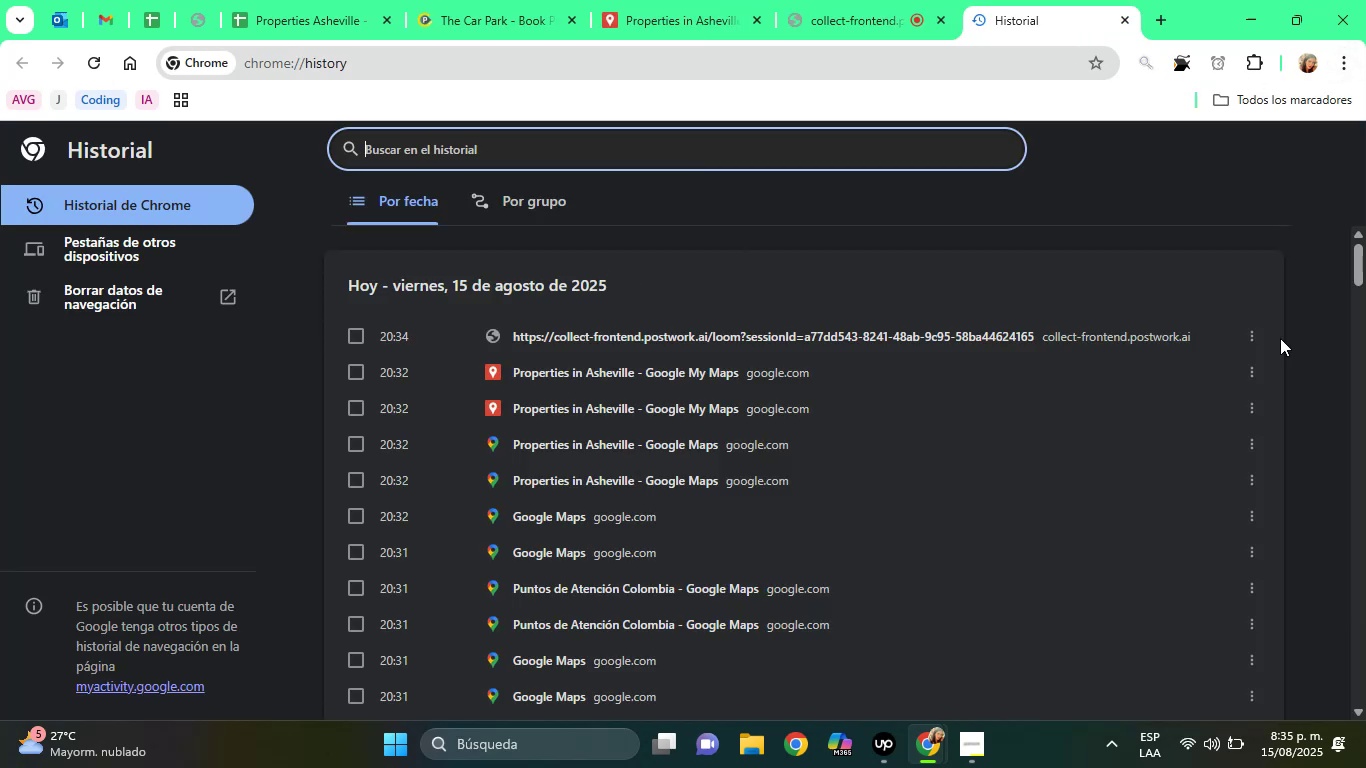 
left_click_drag(start_coordinate=[1360, 275], to_coordinate=[1365, 353])
 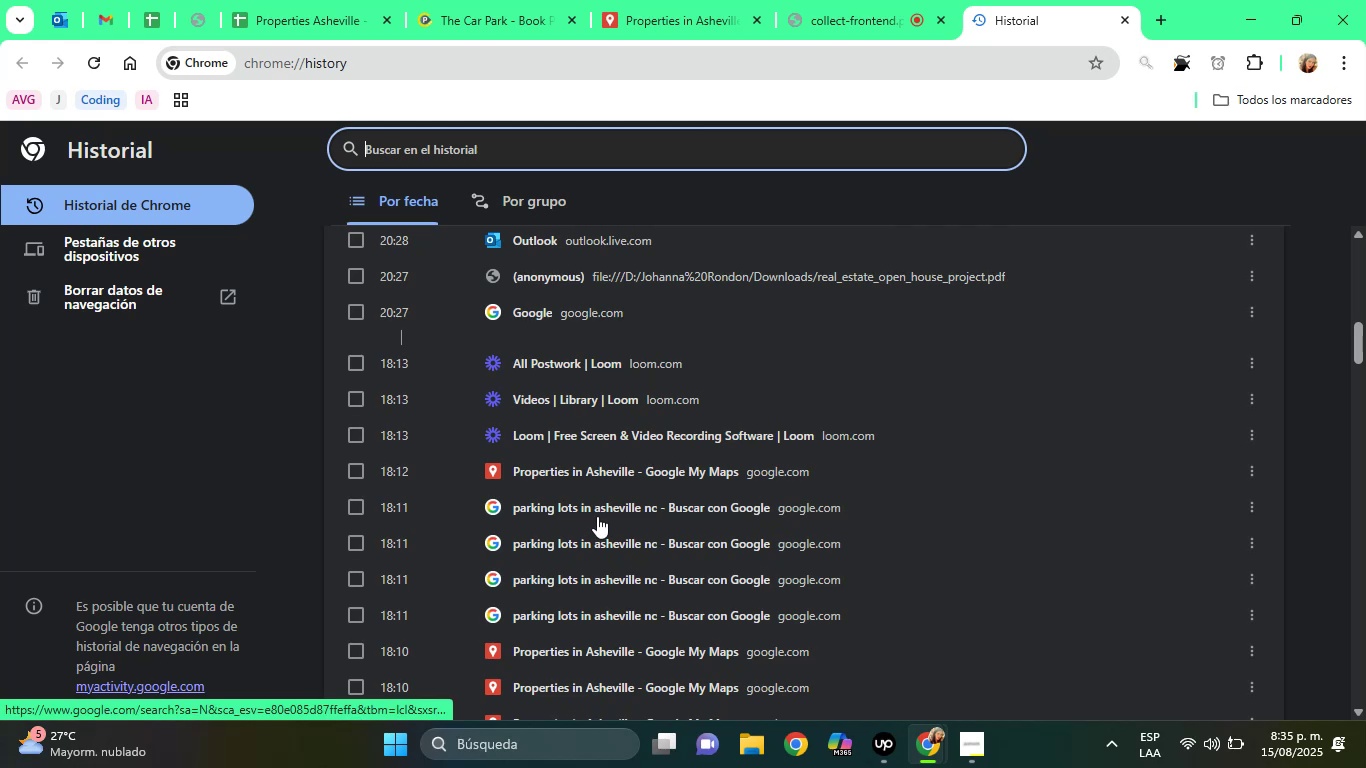 
left_click([600, 515])
 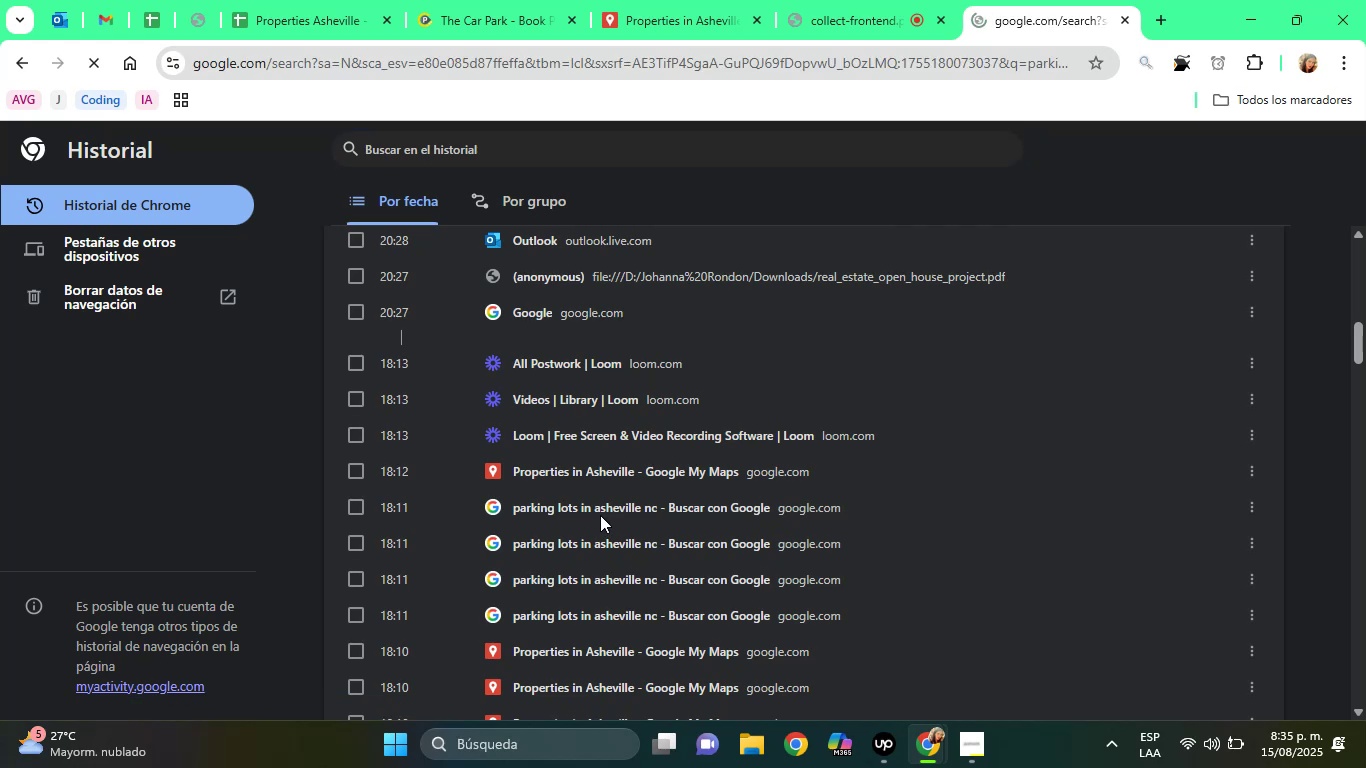 
mouse_move([800, 159])
 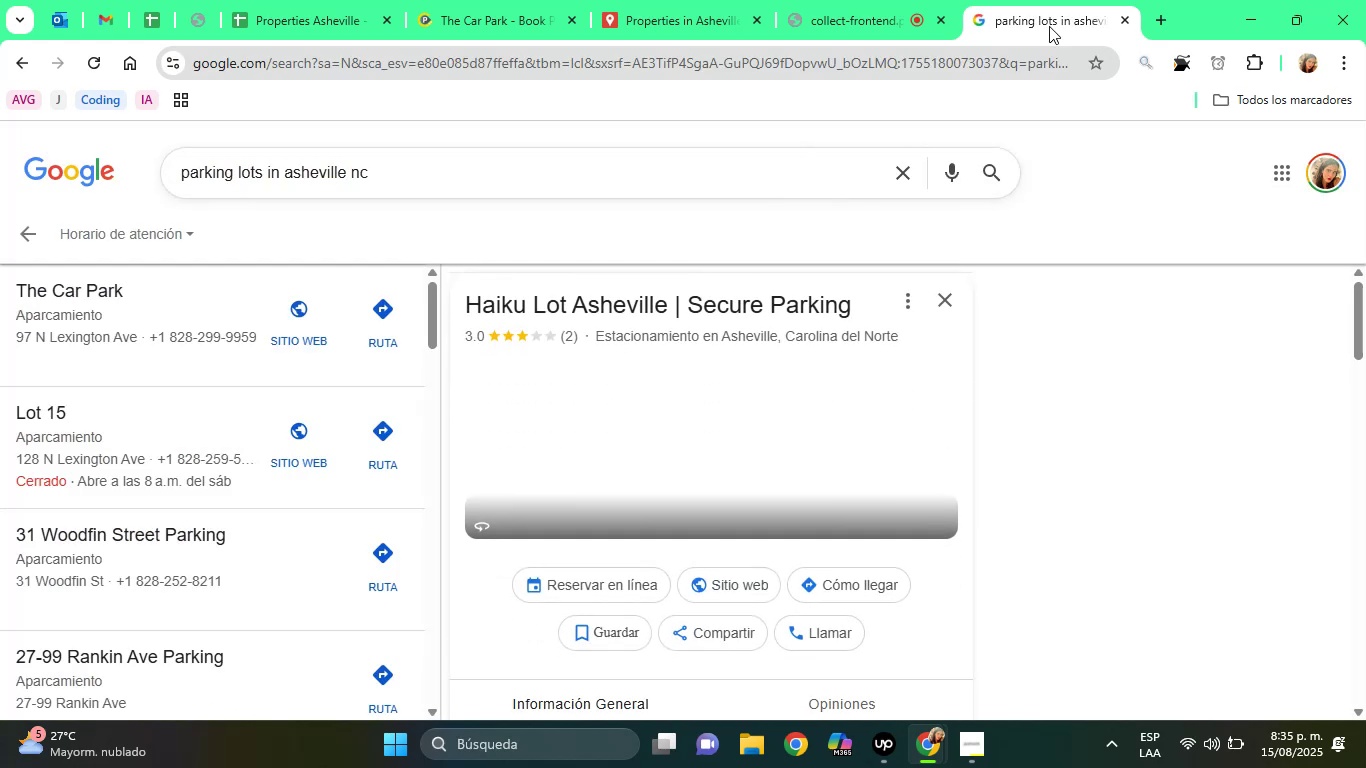 
left_click_drag(start_coordinate=[1041, 18], to_coordinate=[533, 0])
 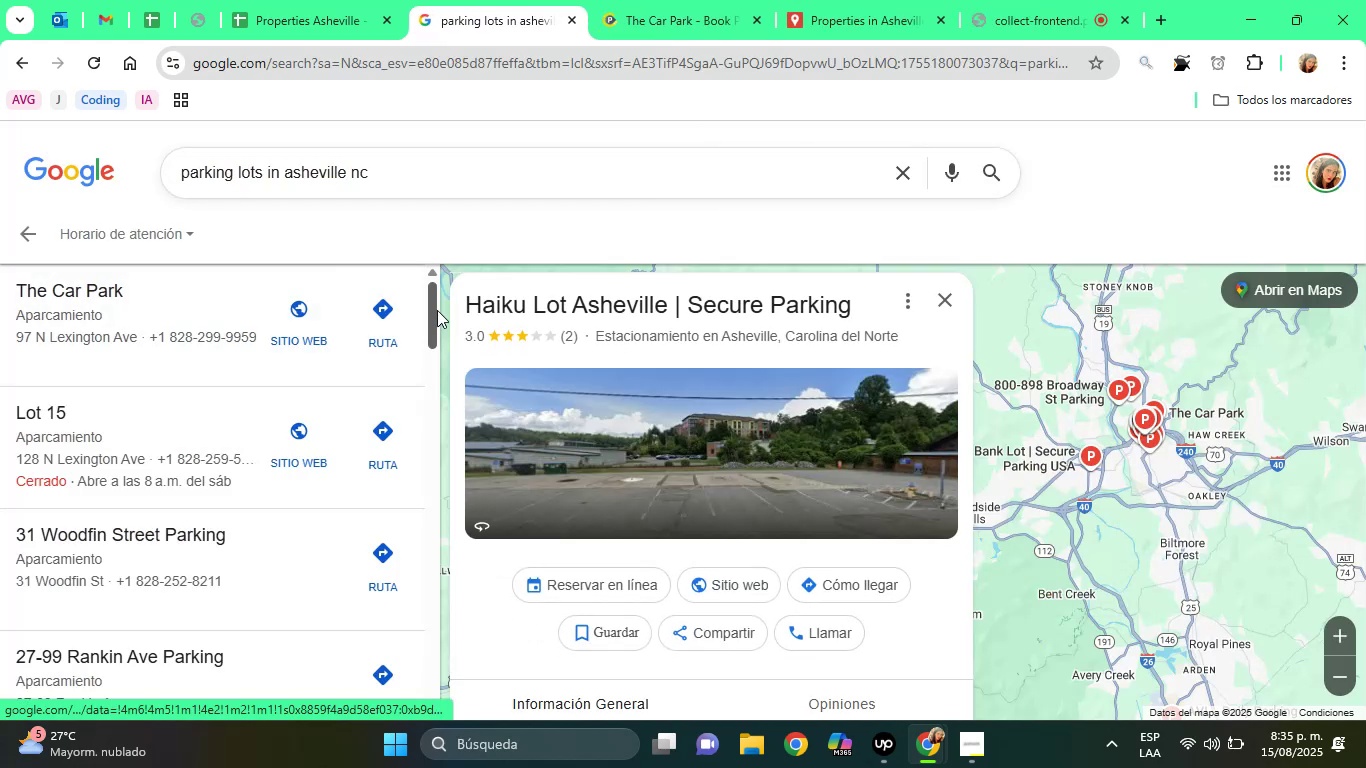 
left_click_drag(start_coordinate=[434, 308], to_coordinate=[423, 516])
 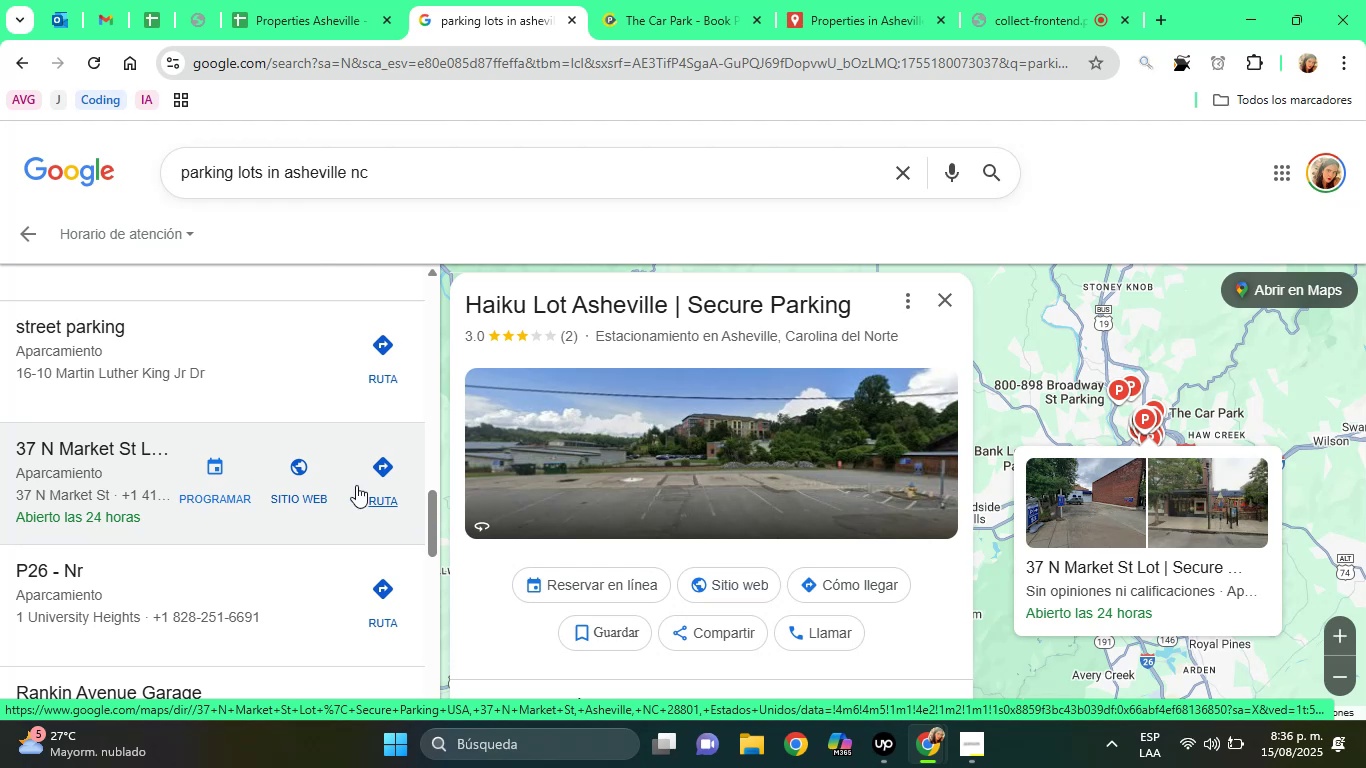 
wait(20.11)
 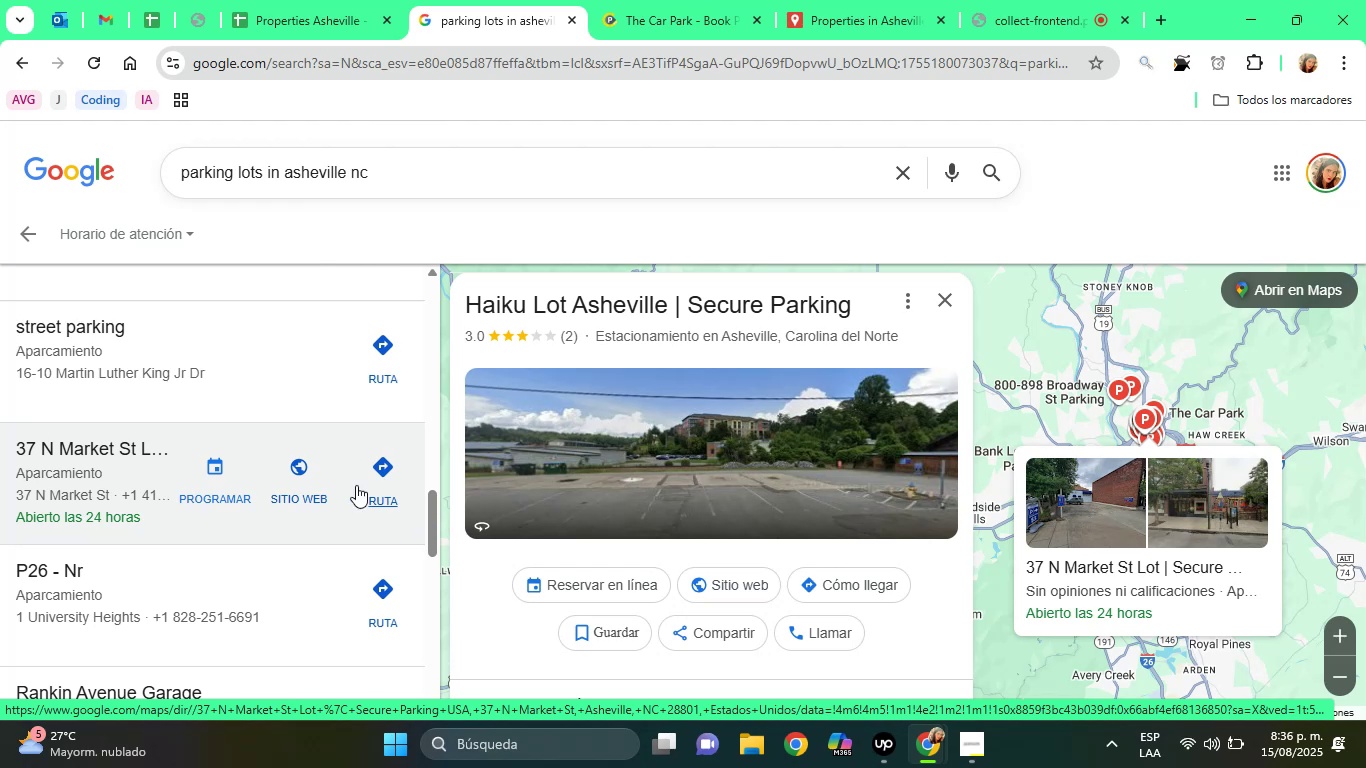 
left_click([520, 620])
 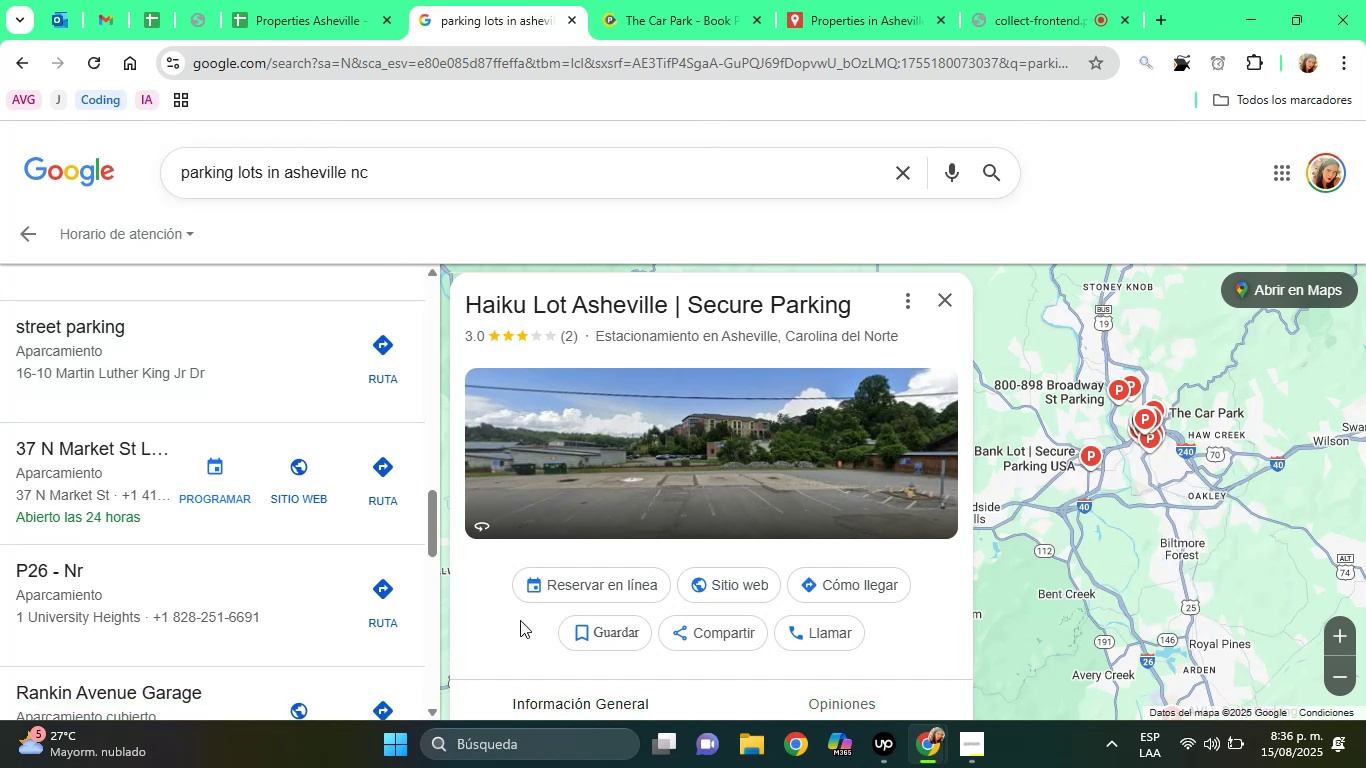 
key(ArrowDown)
 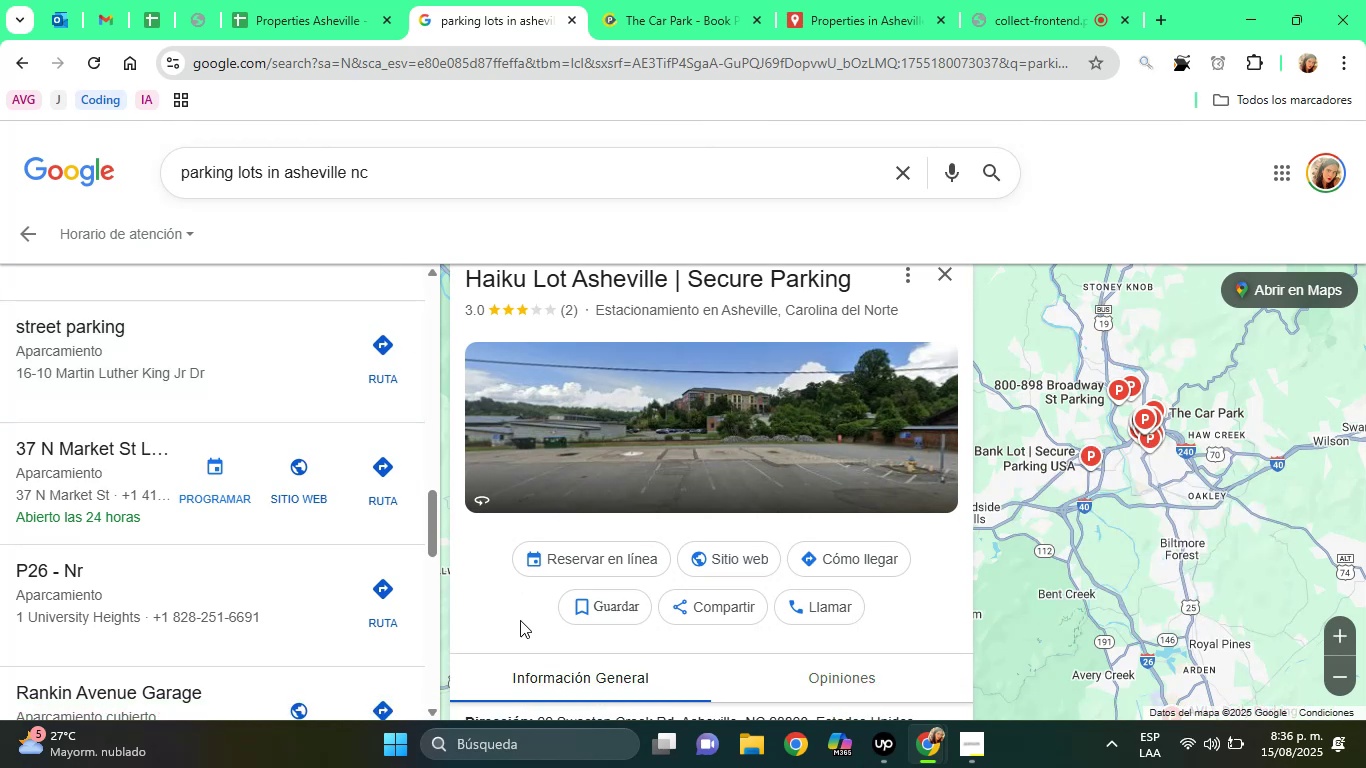 
key(ArrowDown)
 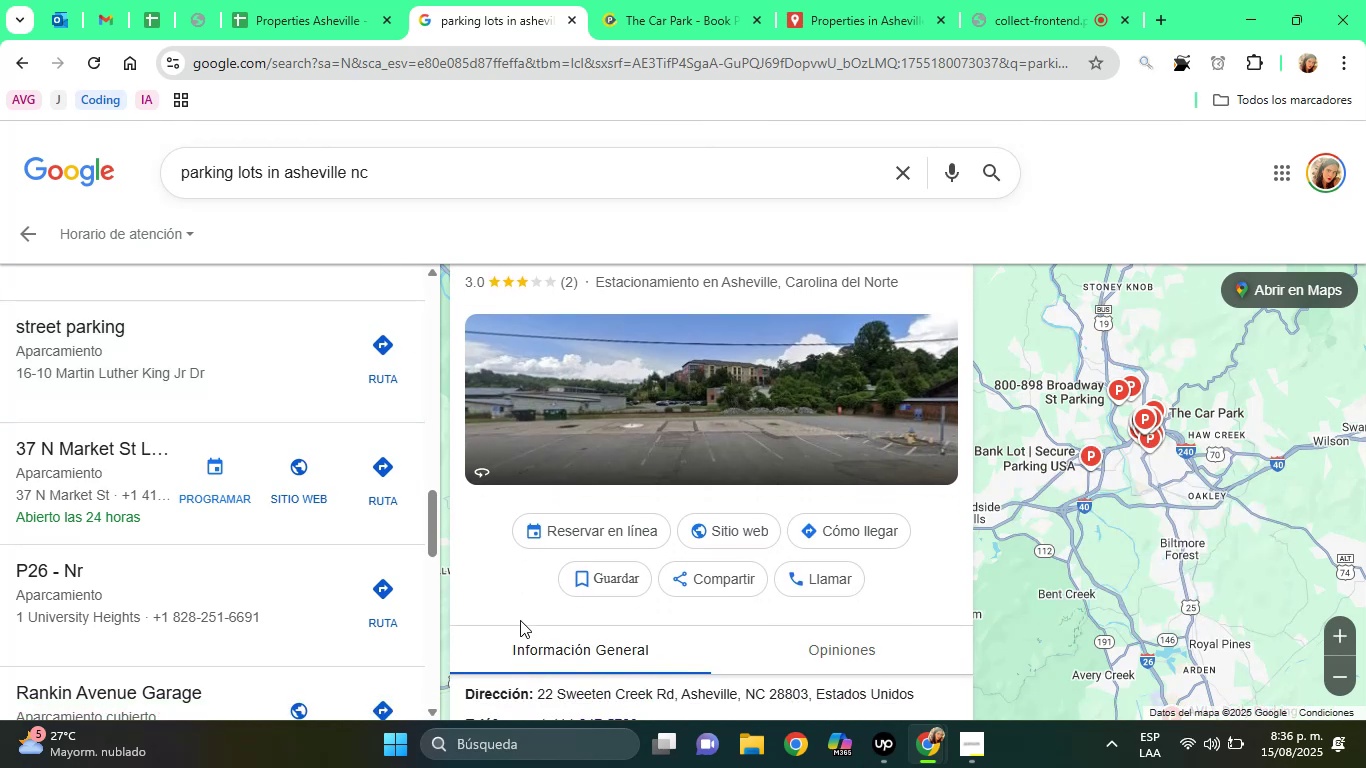 
key(ArrowDown)
 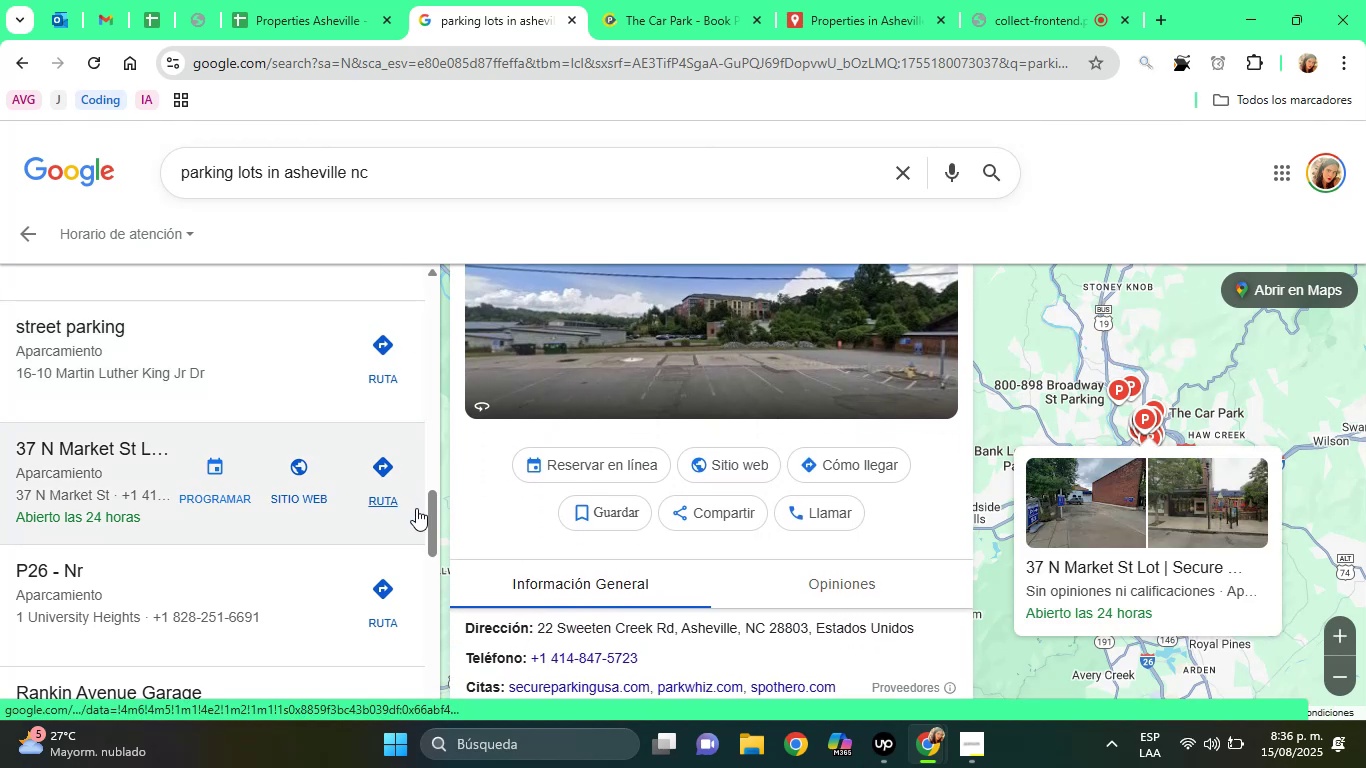 
wait(5.55)
 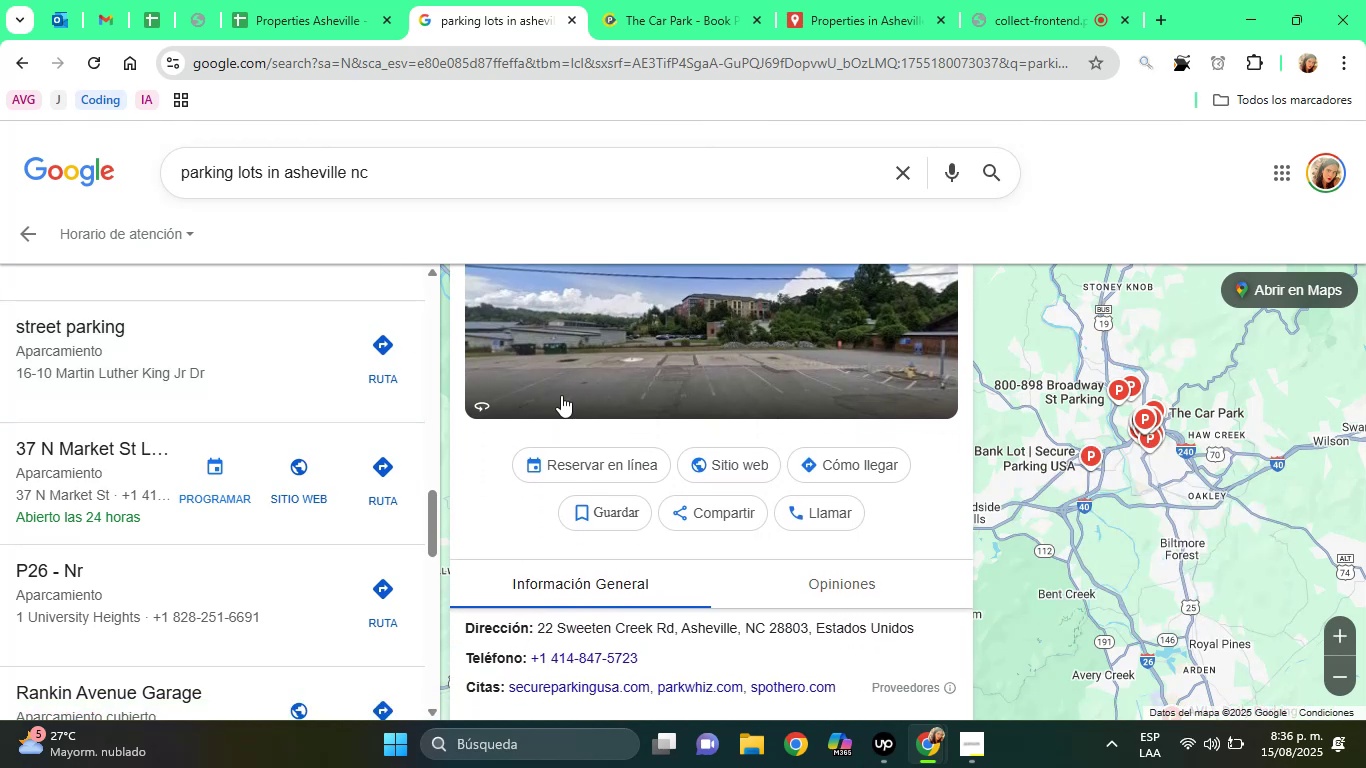 
left_click_drag(start_coordinate=[433, 517], to_coordinate=[481, 290])
 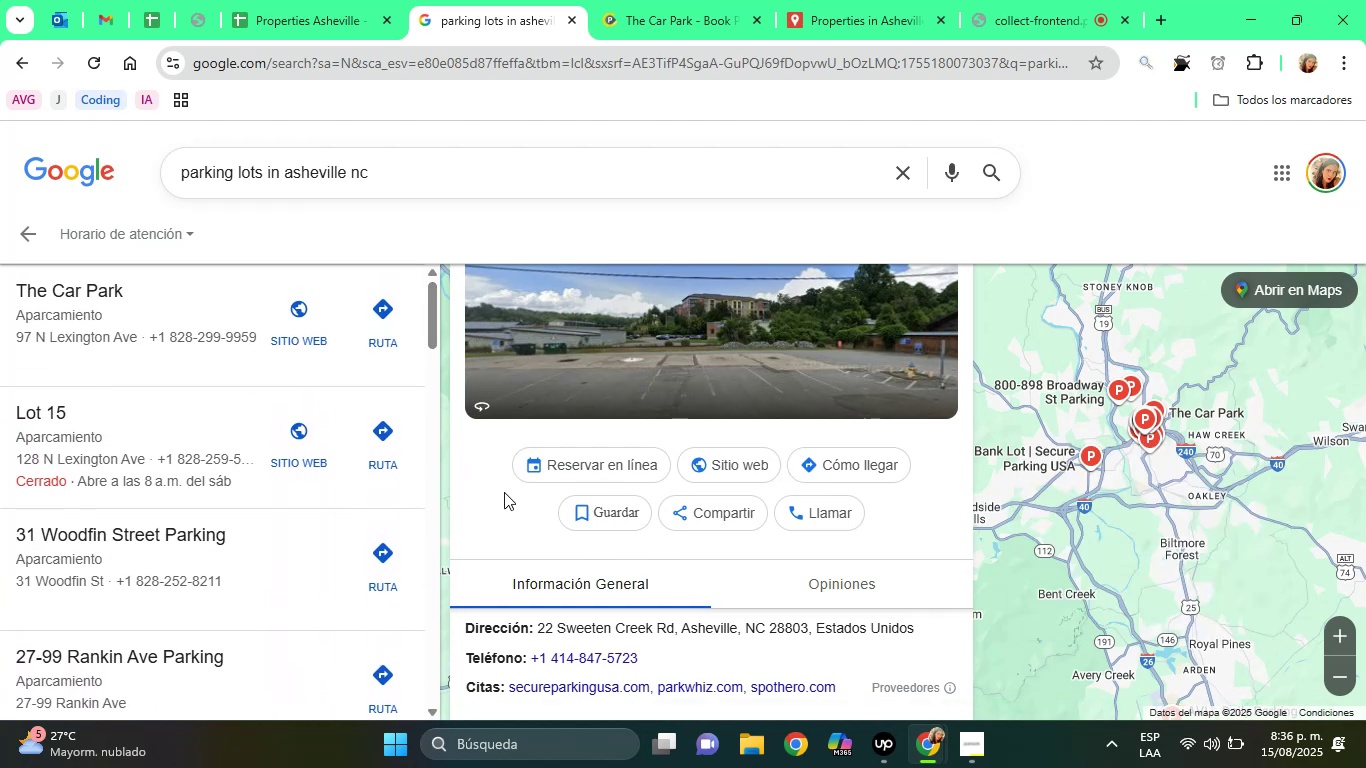 
left_click([482, 495])
 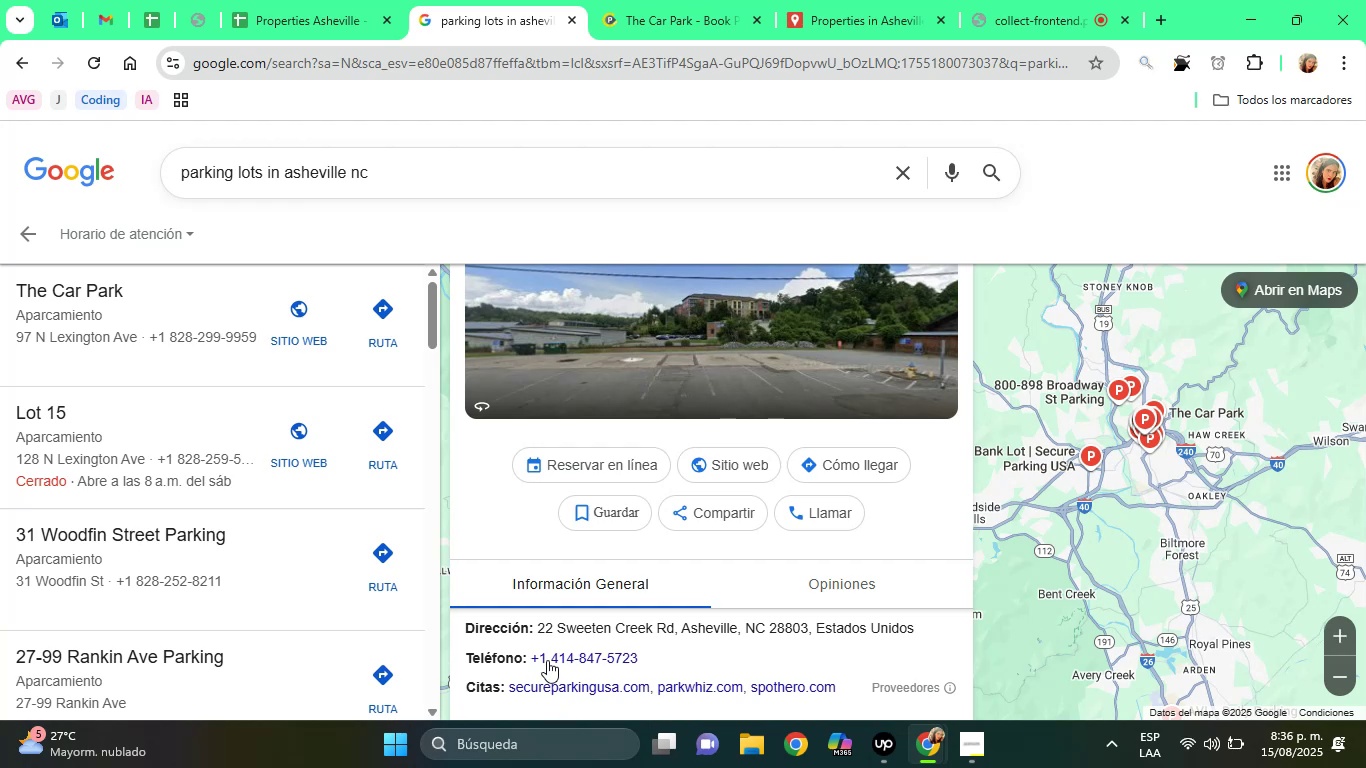 
left_click_drag(start_coordinate=[534, 631], to_coordinate=[580, 642])
 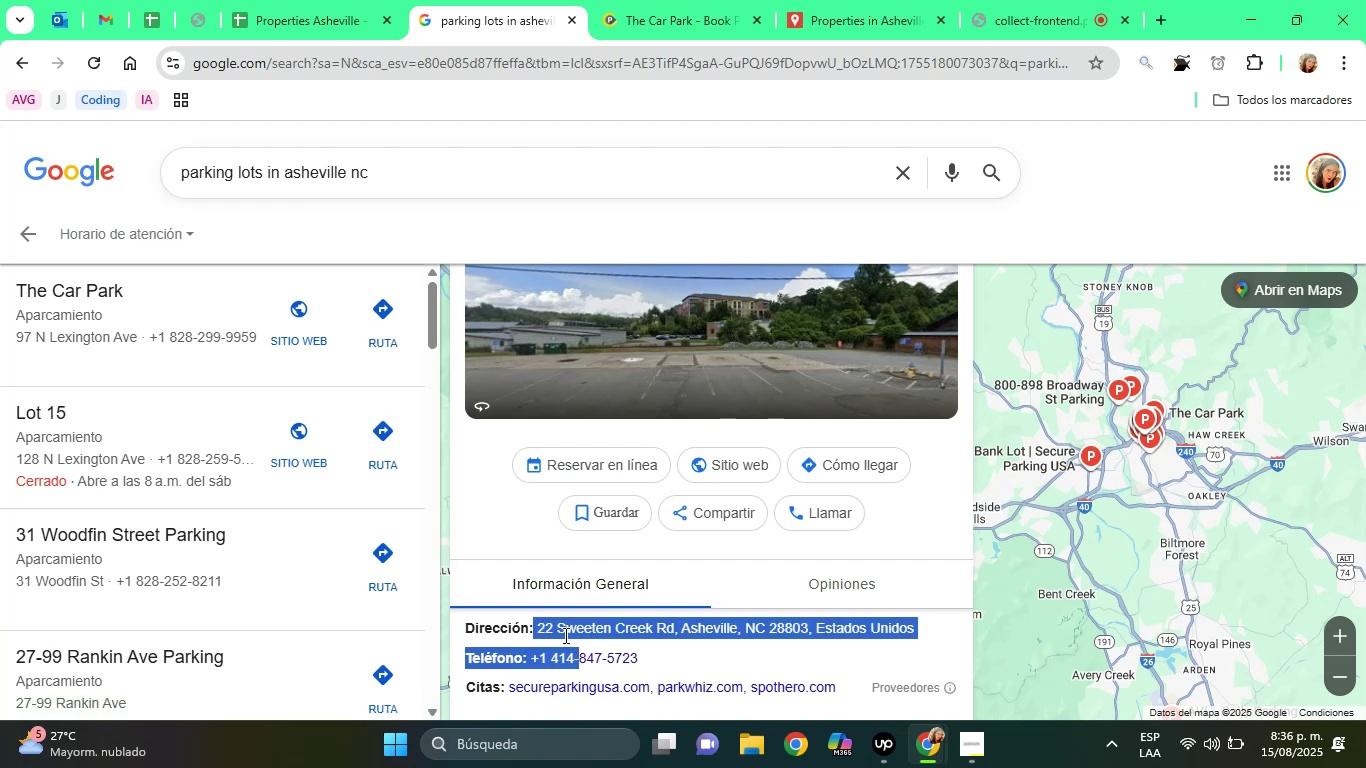 
left_click([564, 635])
 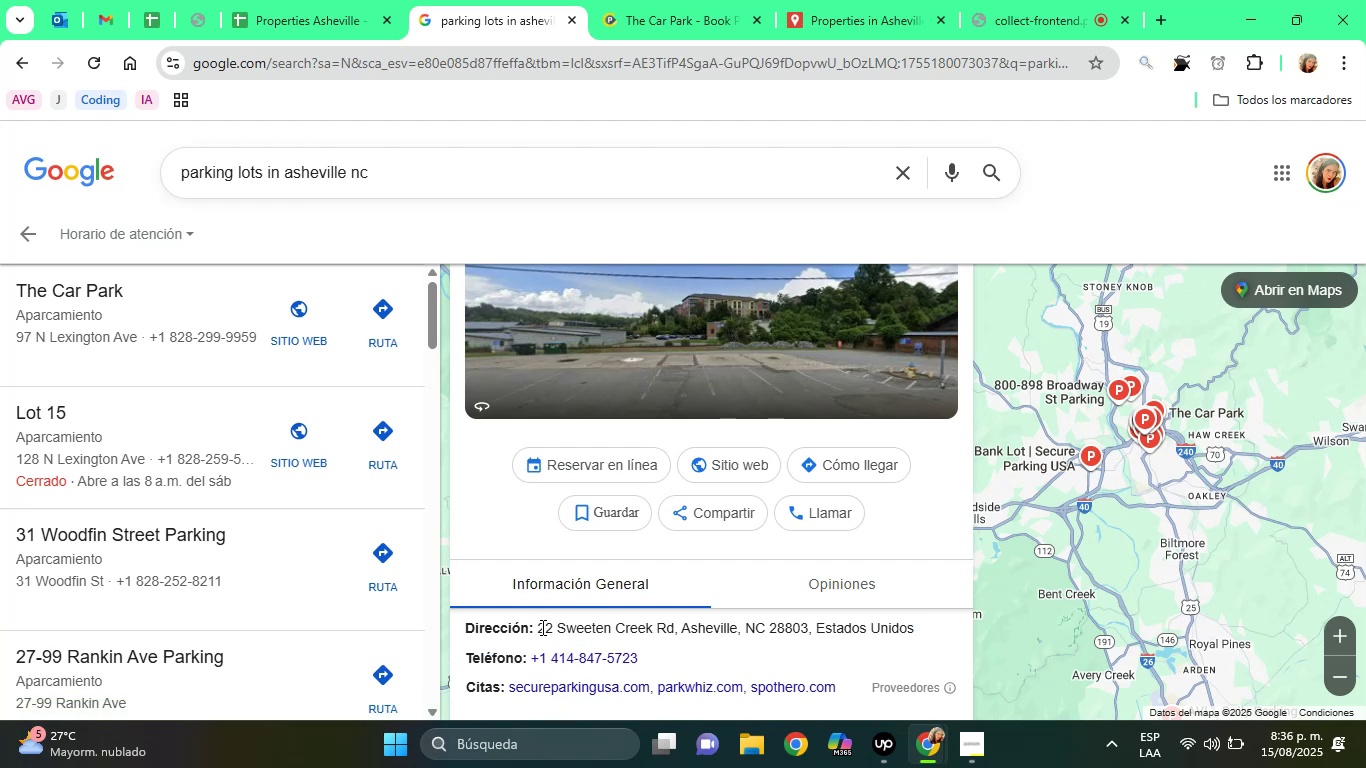 
left_click_drag(start_coordinate=[538, 626], to_coordinate=[808, 630])
 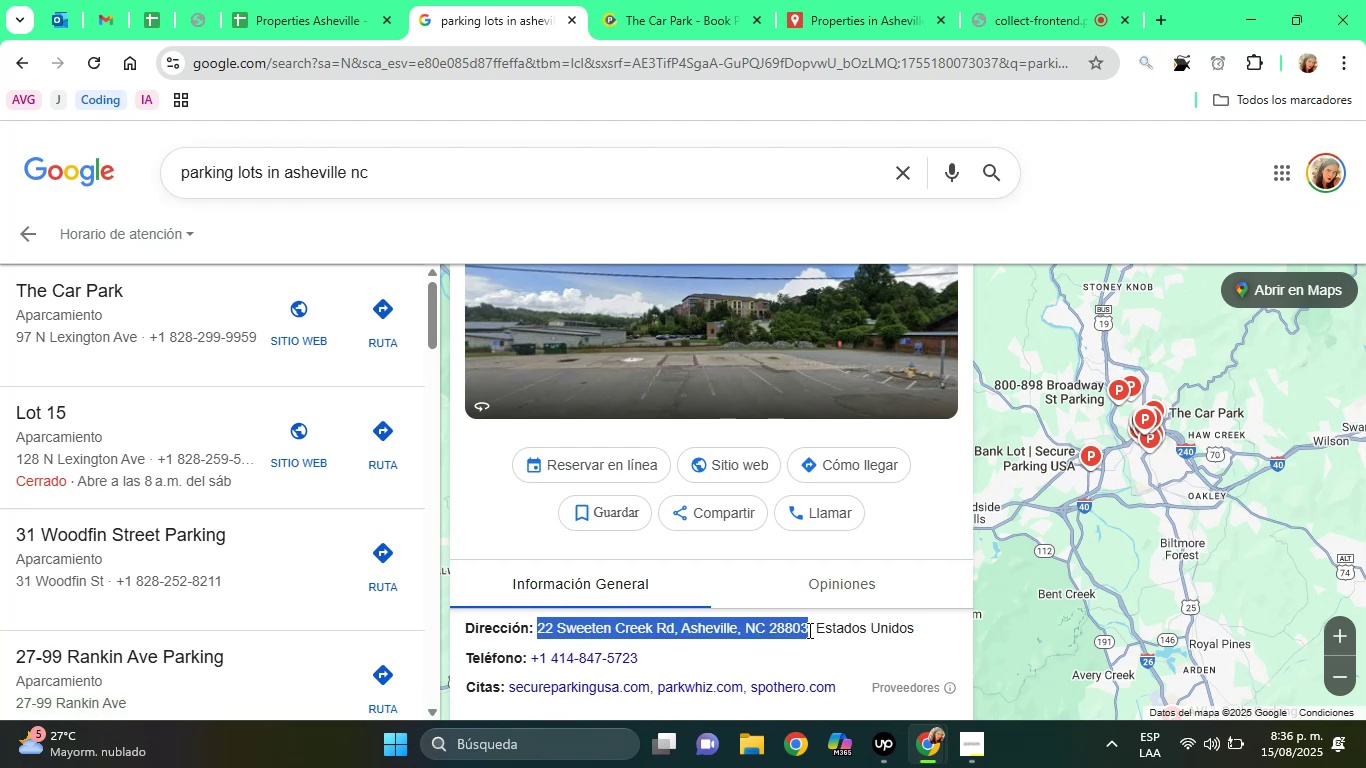 
right_click([808, 630])
 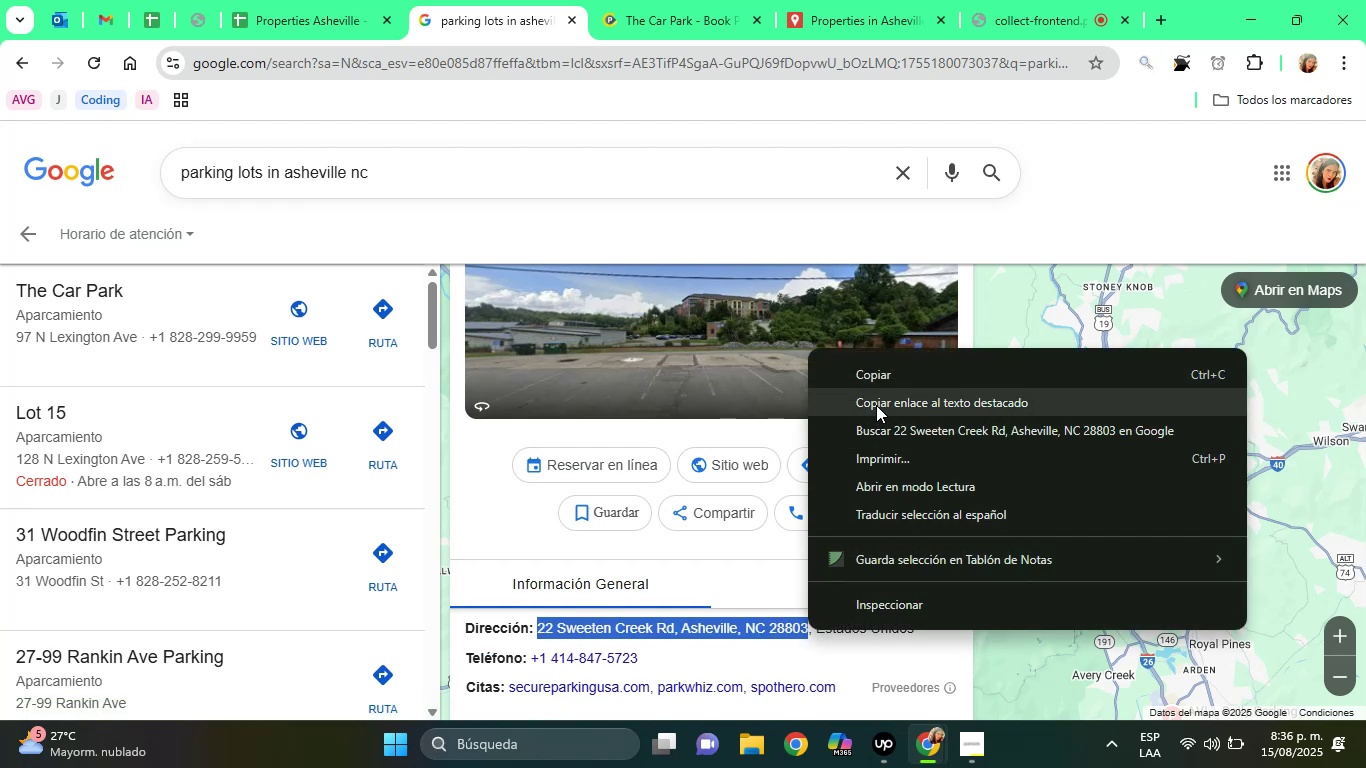 
left_click([876, 373])
 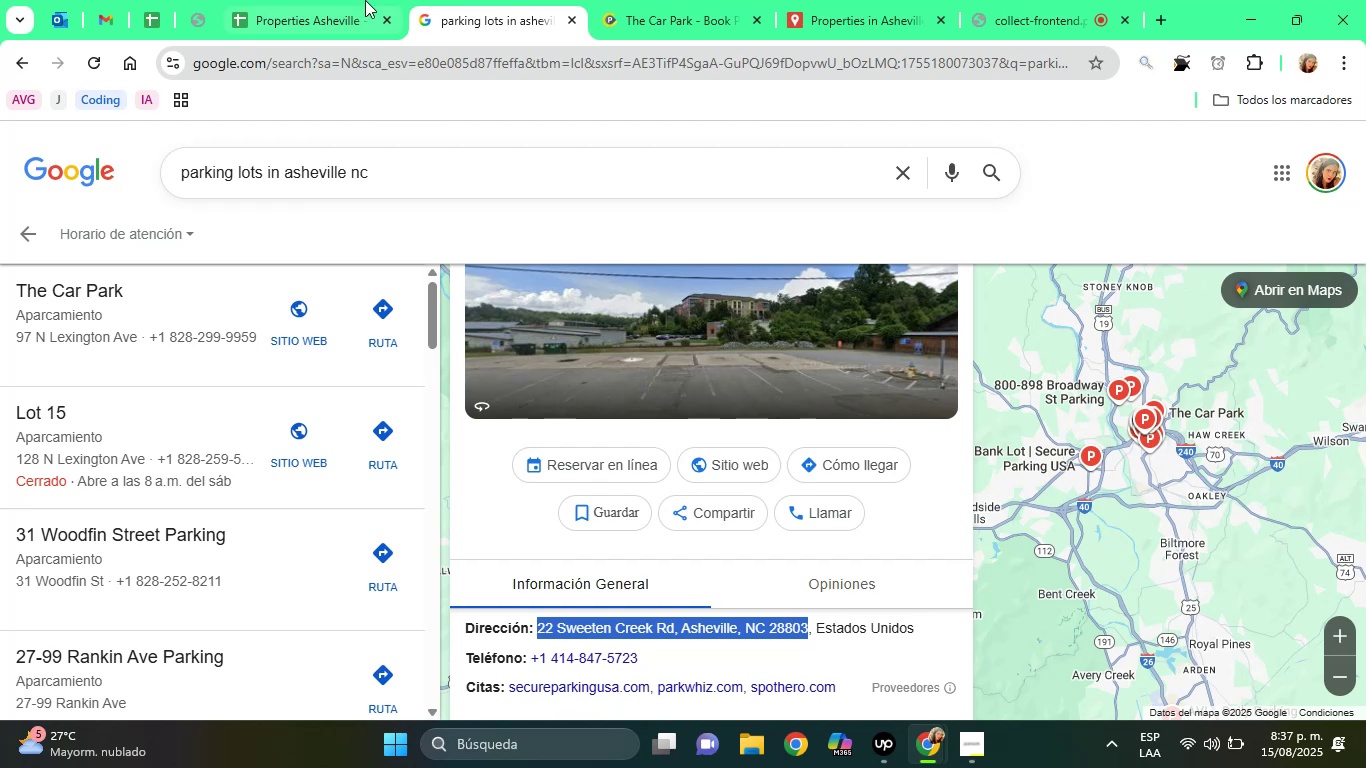 
left_click([349, 0])
 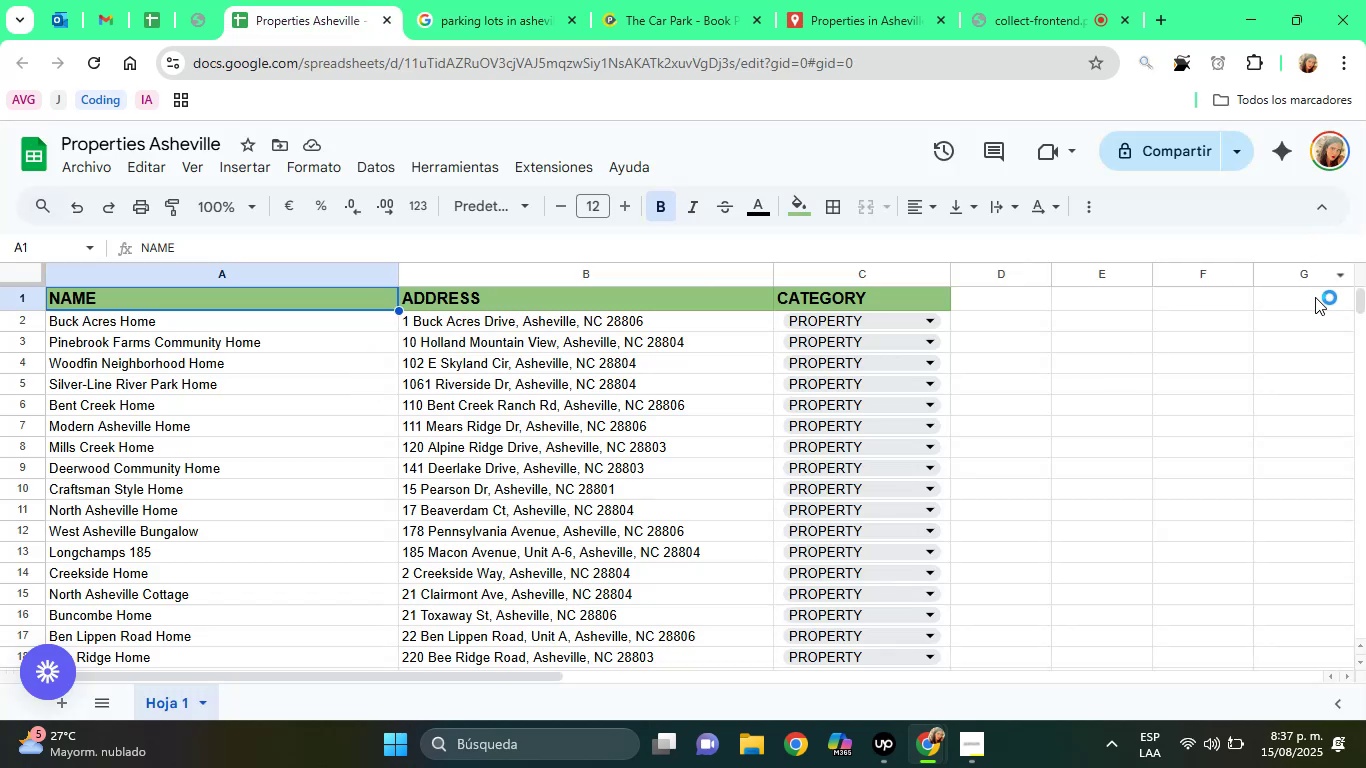 
left_click_drag(start_coordinate=[1359, 301], to_coordinate=[1365, 366])
 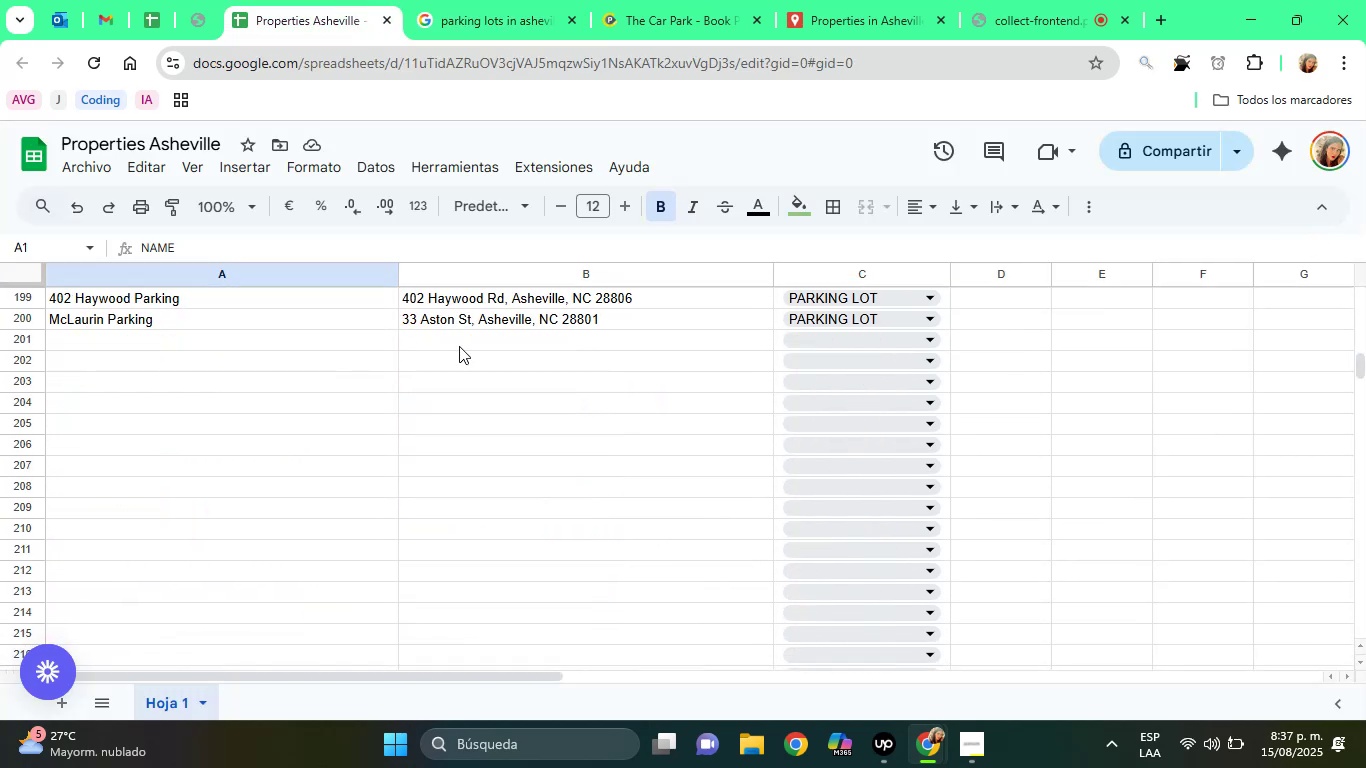 
left_click([459, 346])
 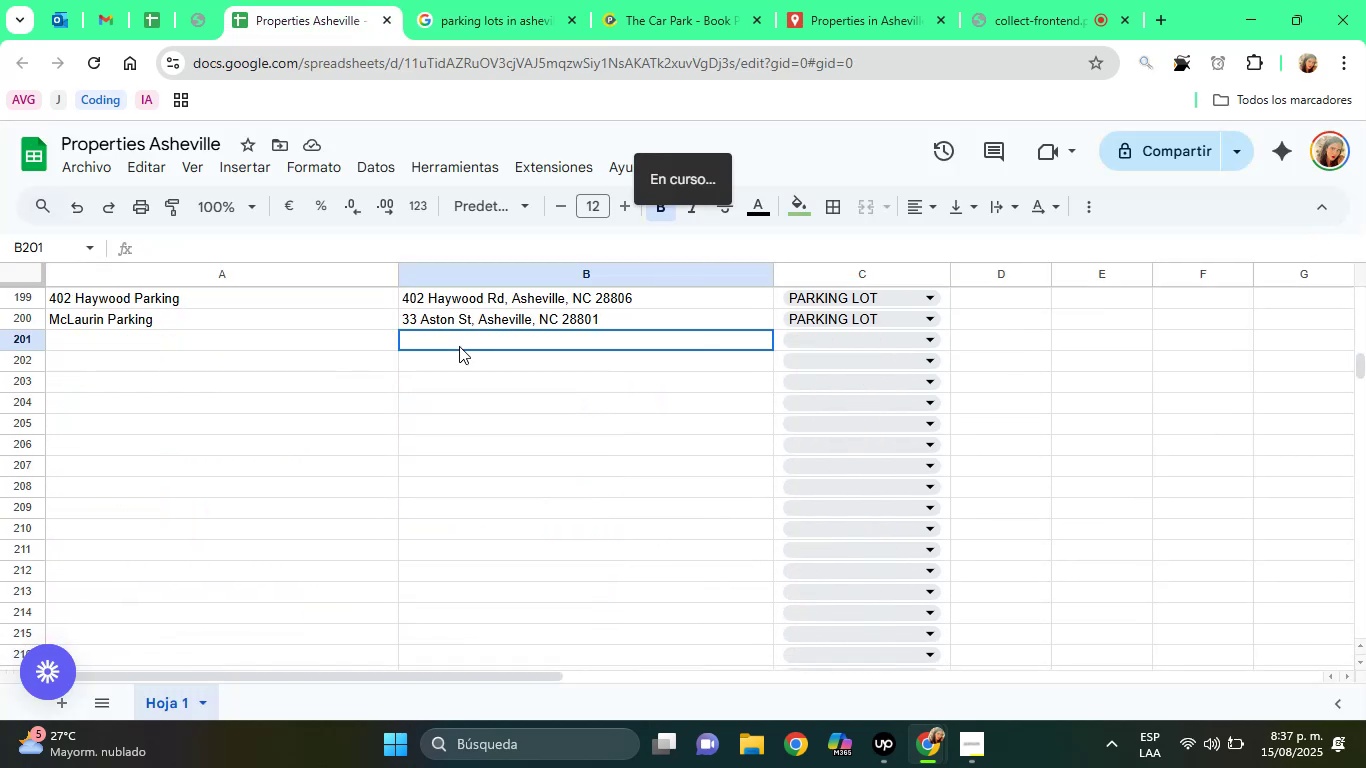 
right_click([459, 346])
 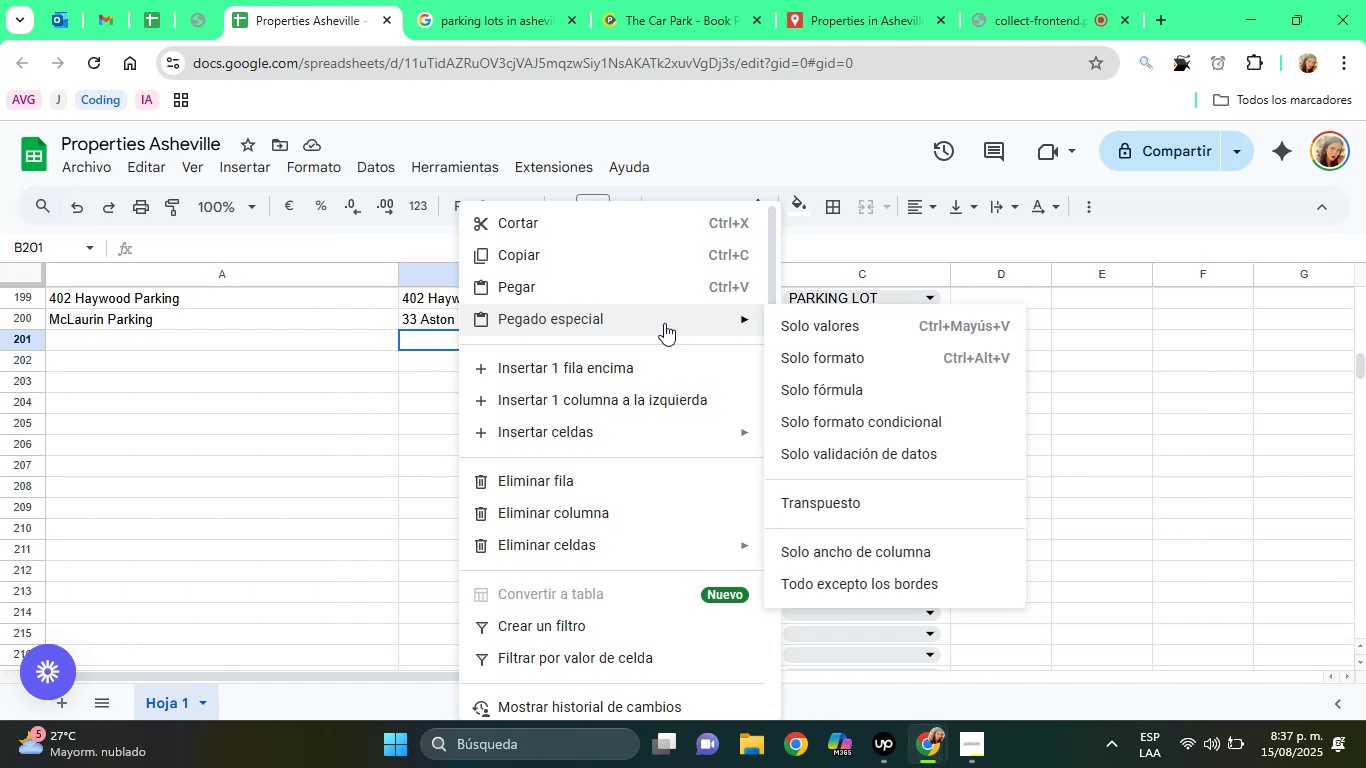 
left_click([798, 334])
 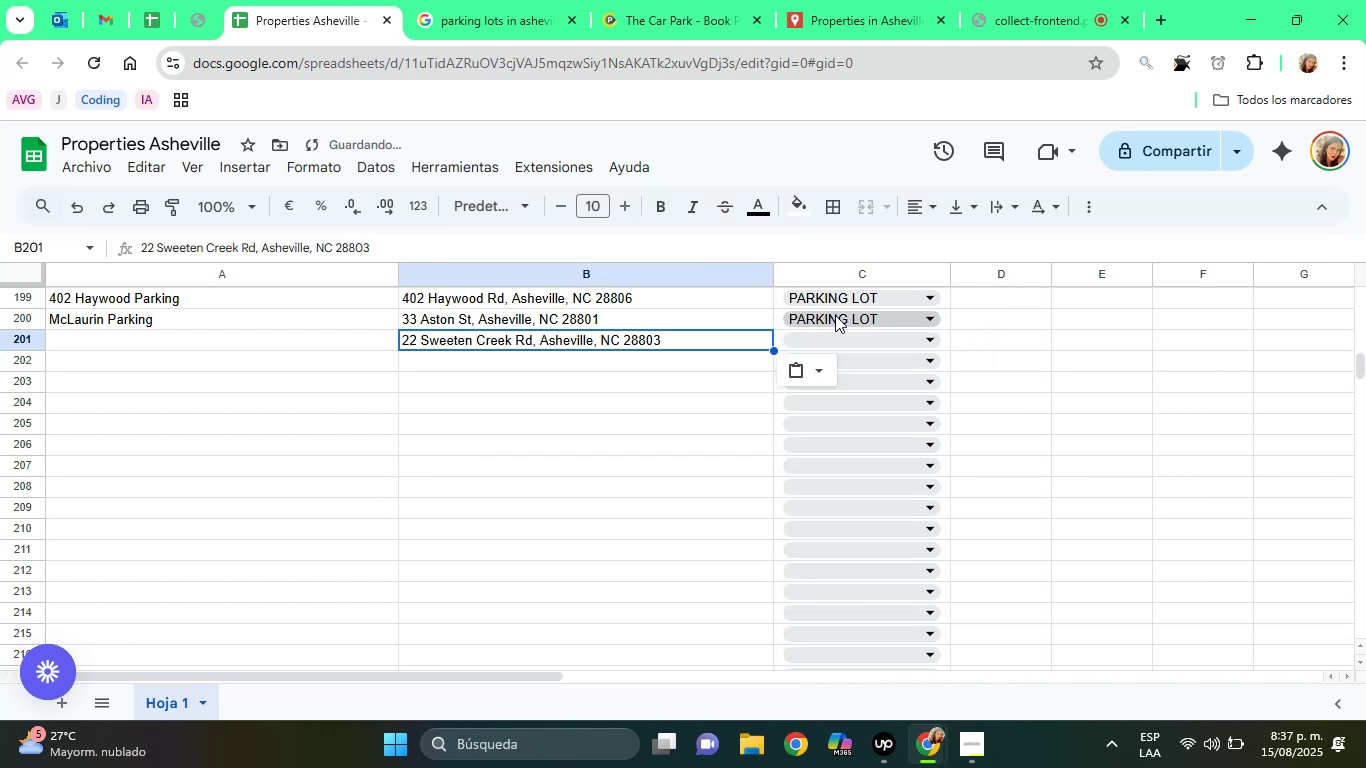 
left_click([832, 334])
 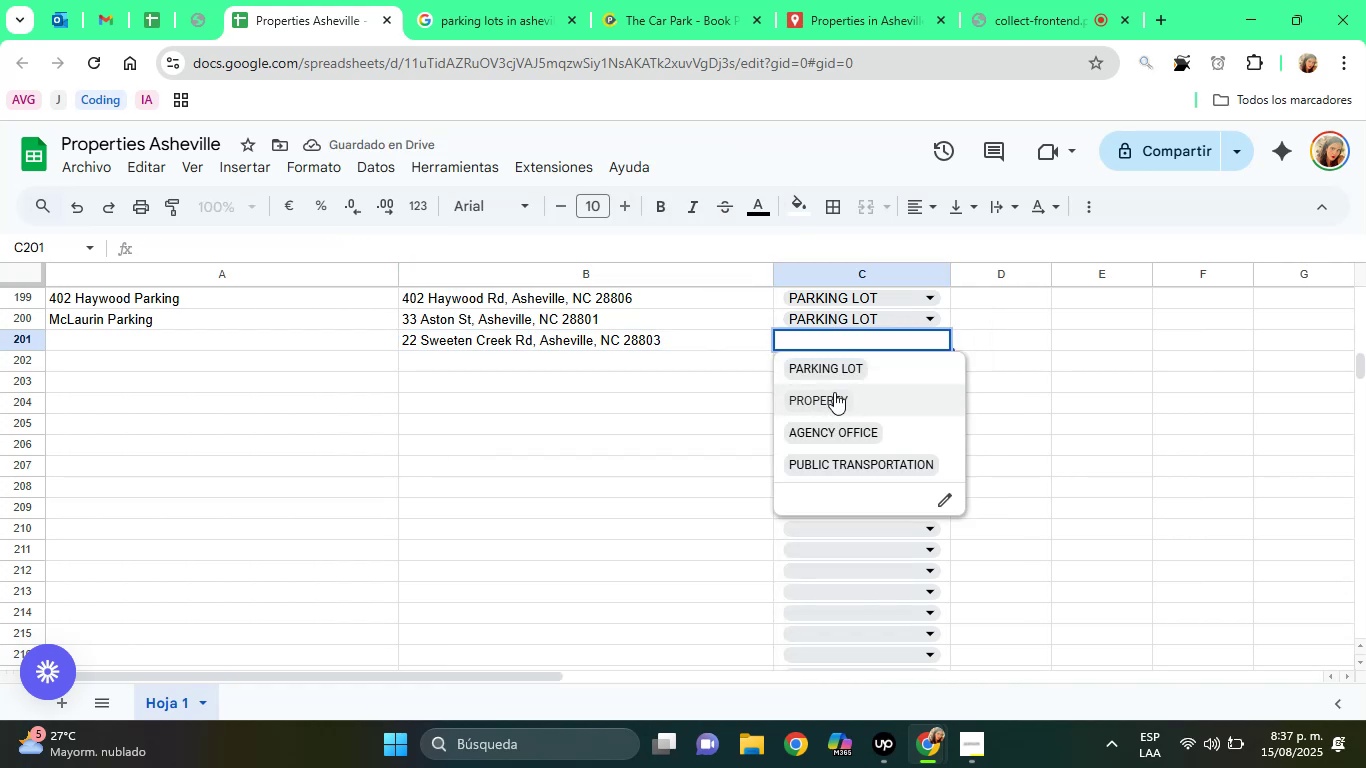 
left_click([832, 375])
 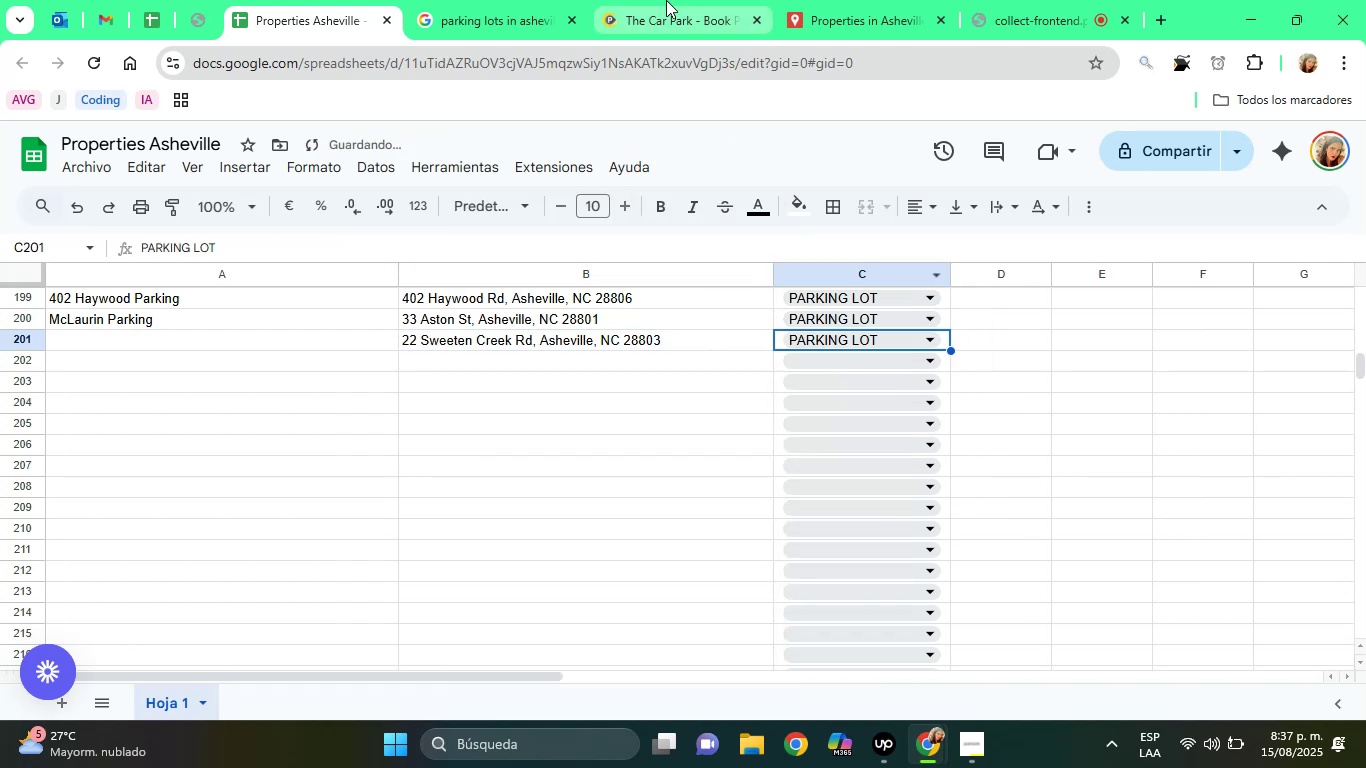 
left_click([666, 0])
 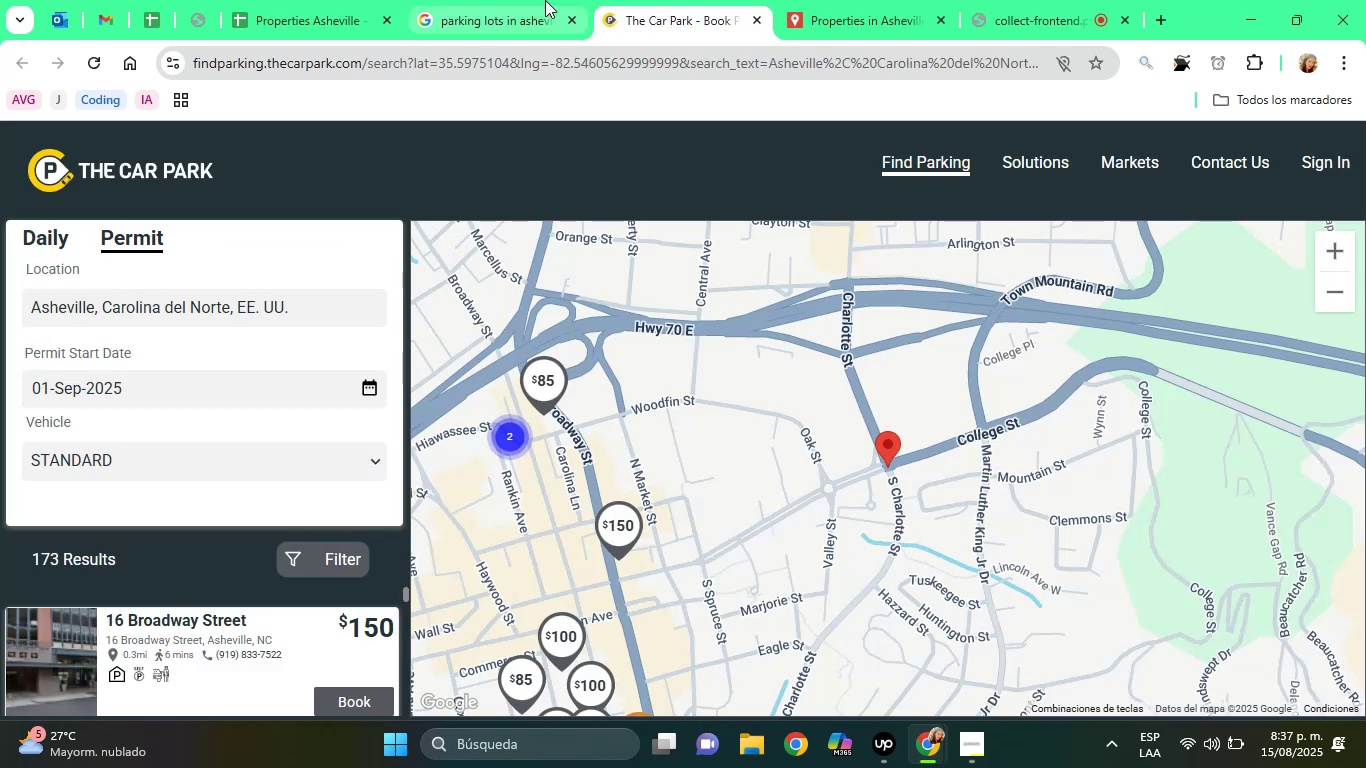 
left_click([540, 0])
 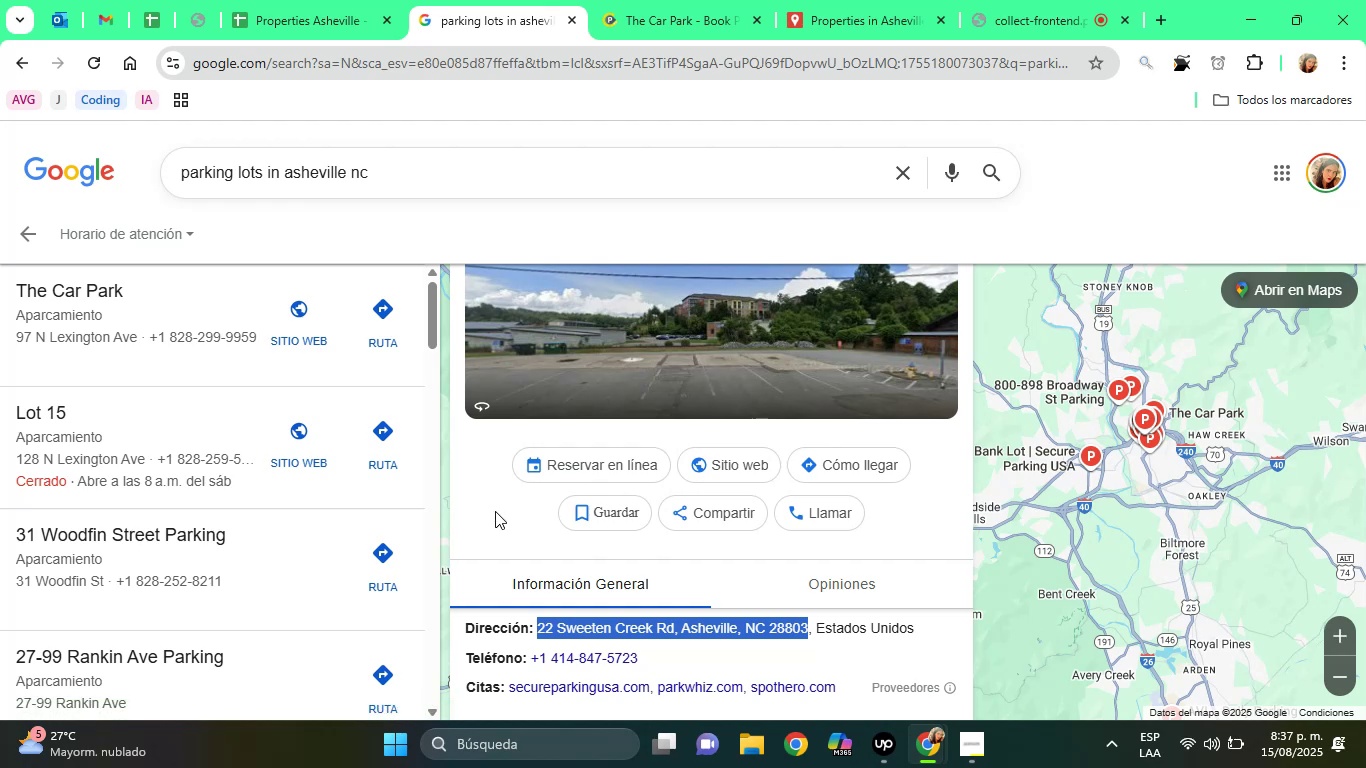 
left_click([495, 511])
 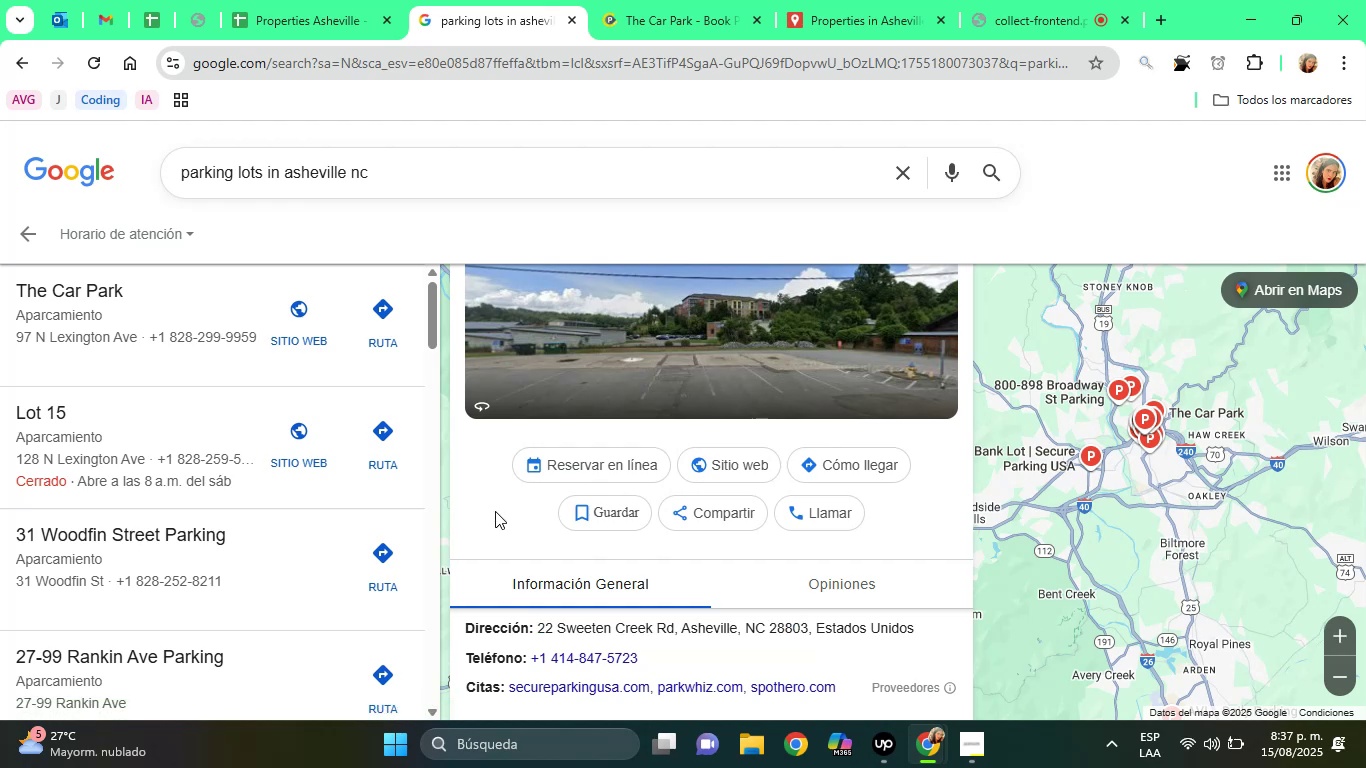 
key(ArrowUp)
 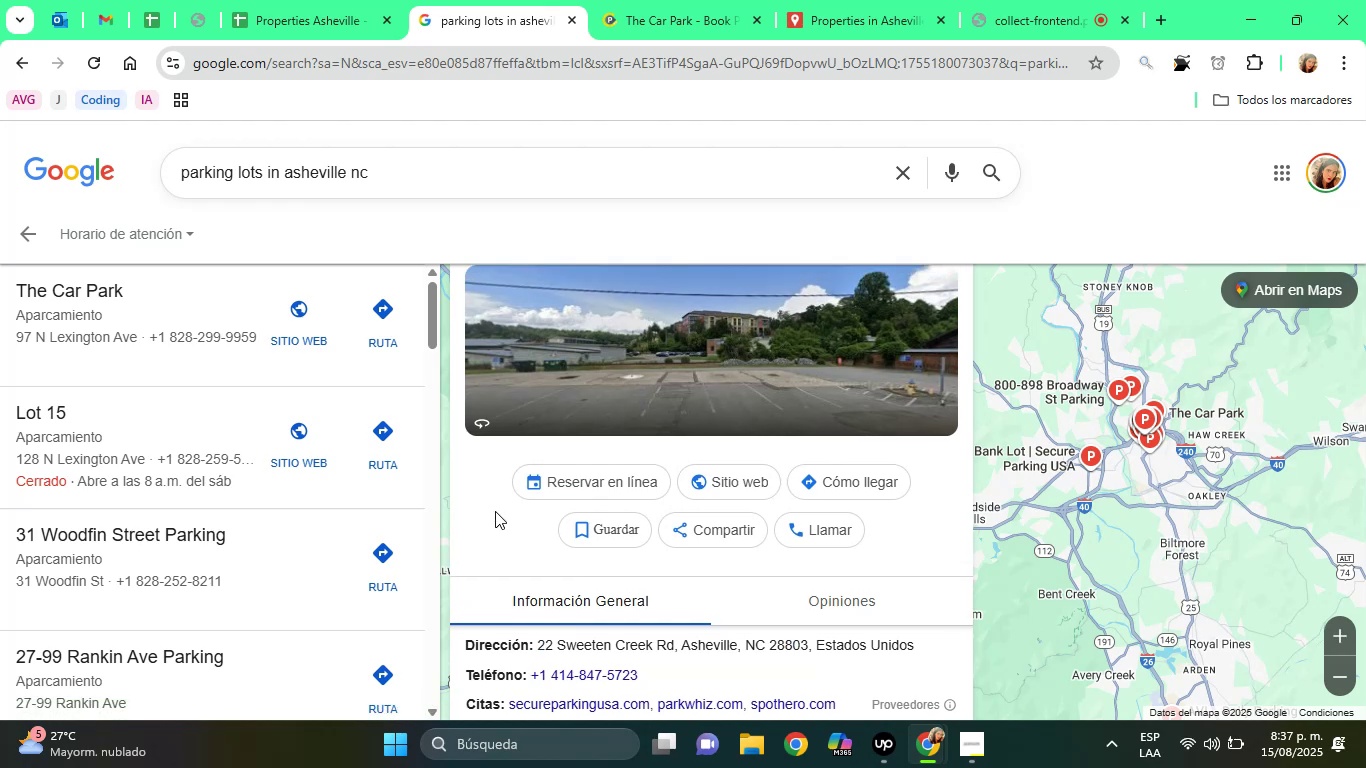 
hold_key(key=ArrowUp, duration=0.54)
 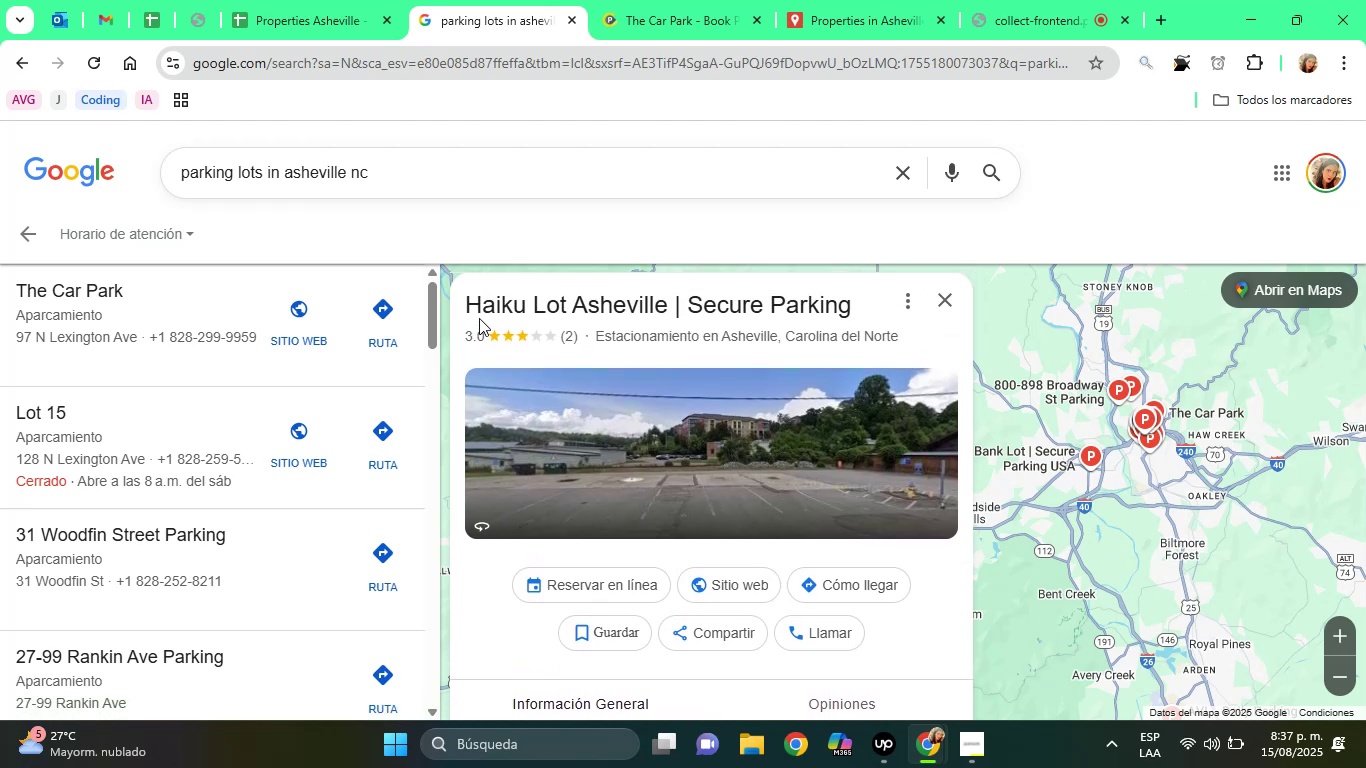 
left_click_drag(start_coordinate=[467, 305], to_coordinate=[666, 297])
 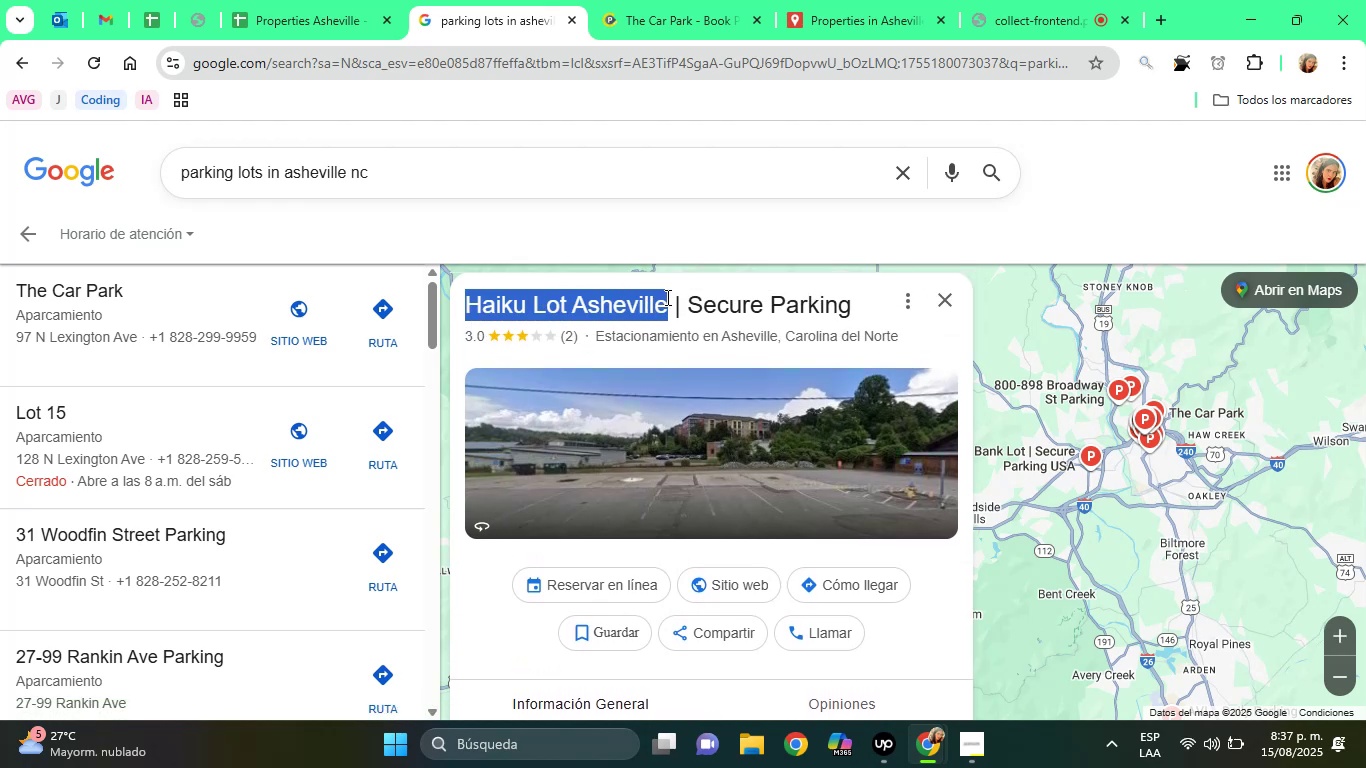 
right_click([666, 297])
 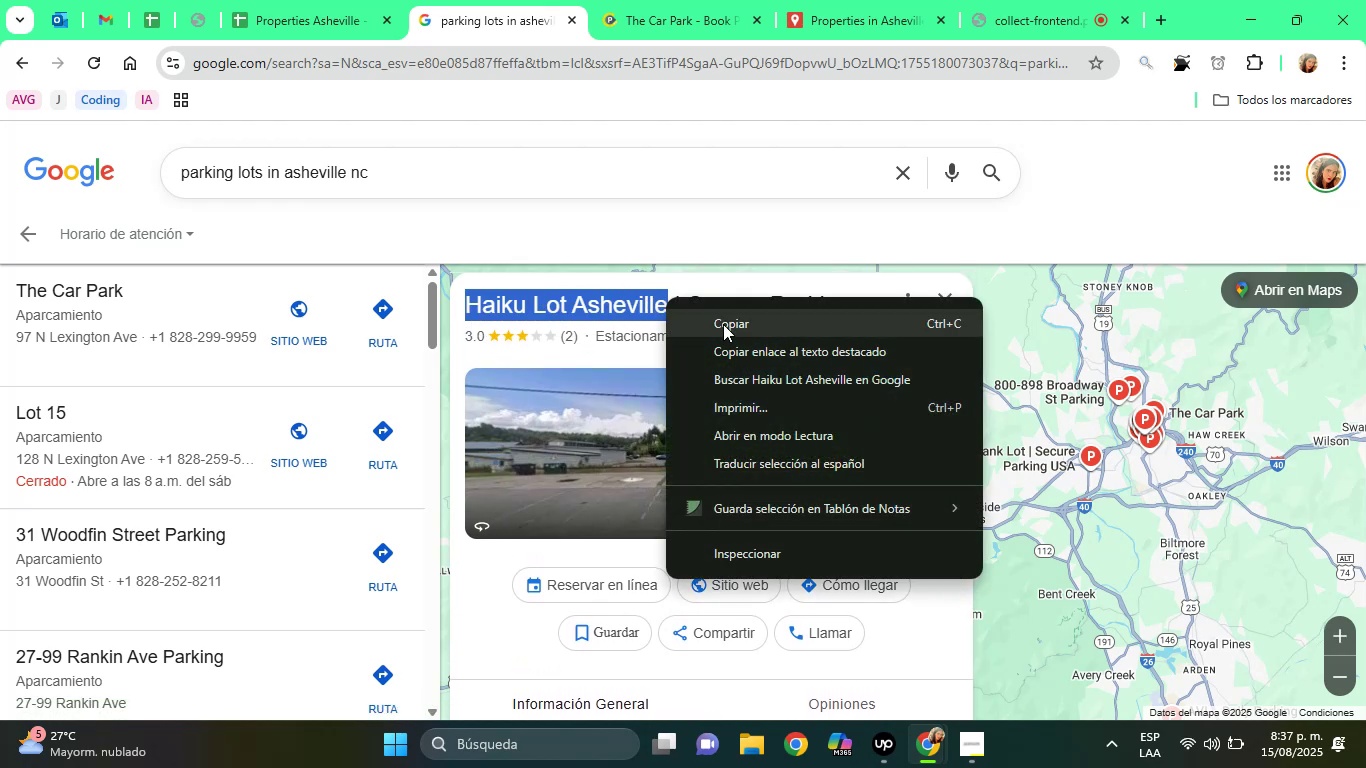 
left_click([724, 325])
 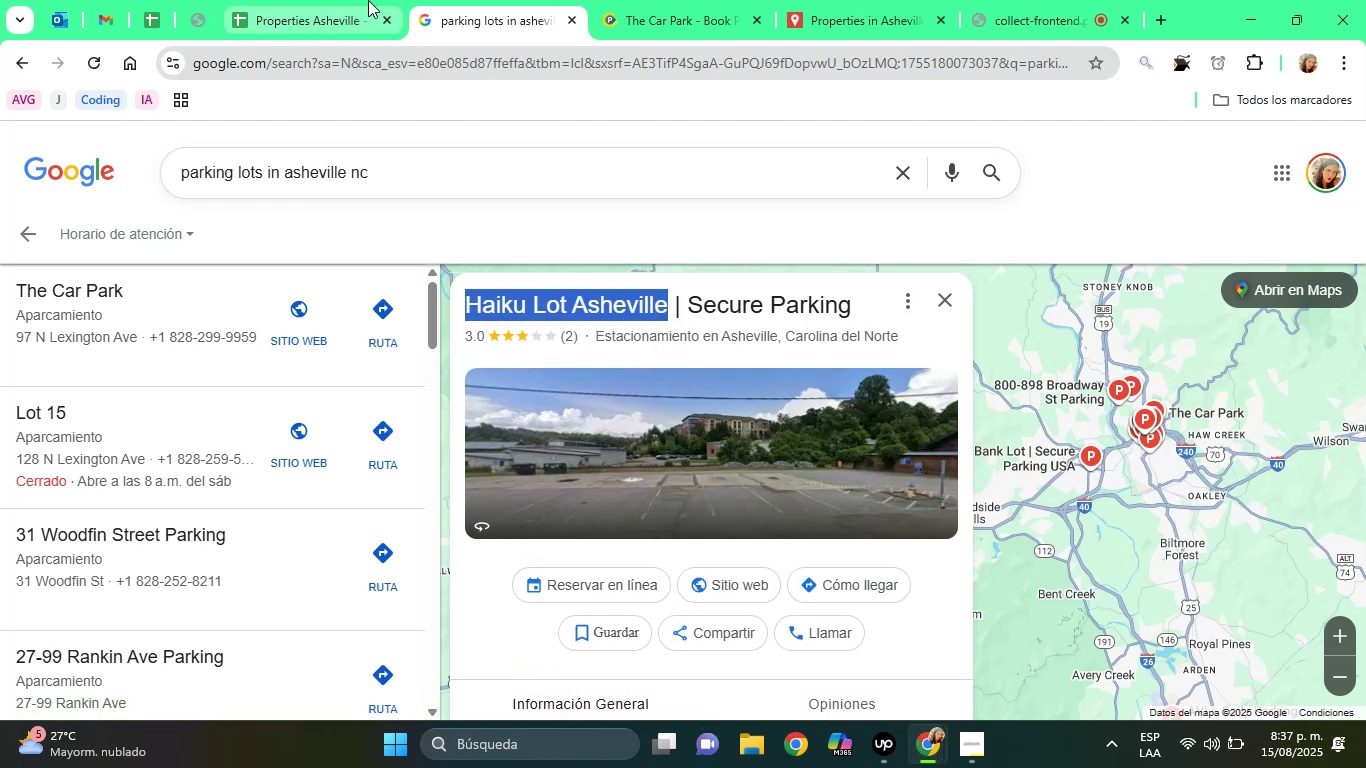 
left_click([368, 0])
 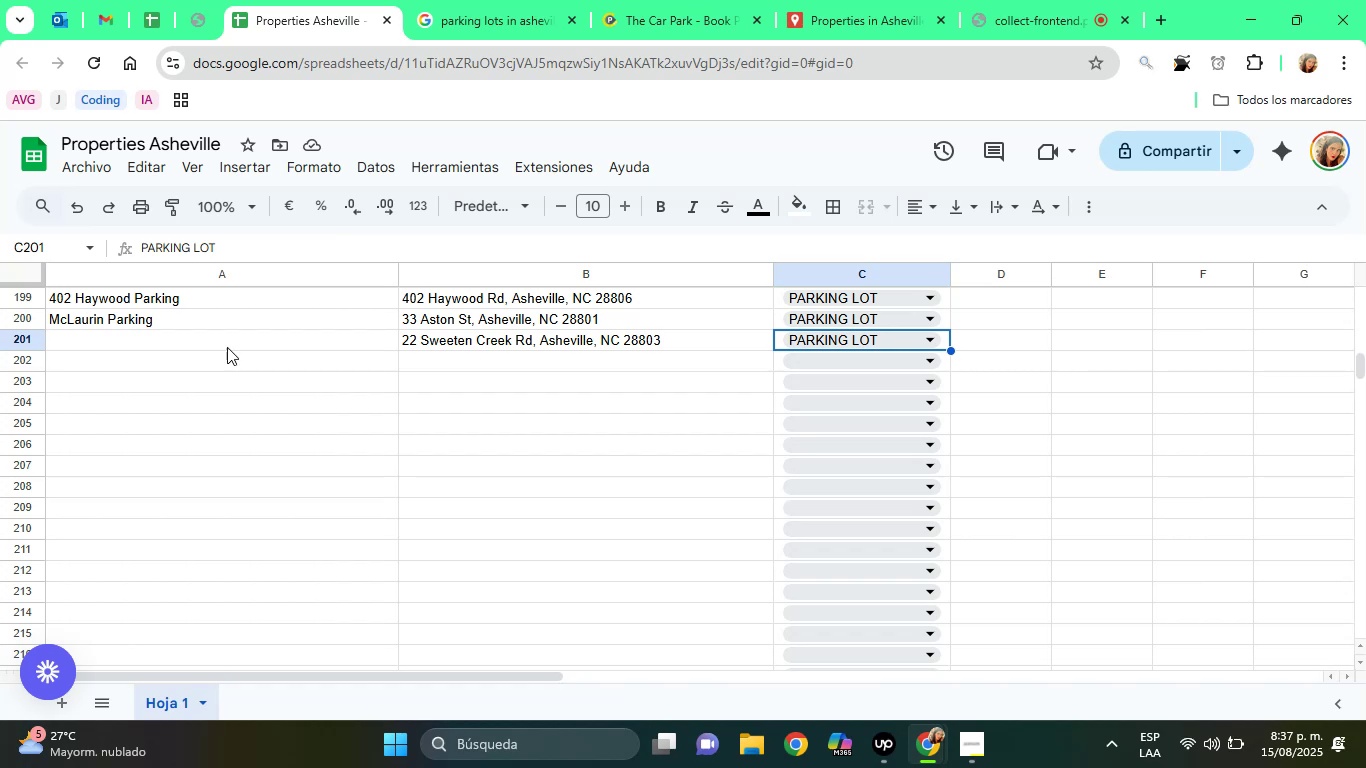 
left_click([202, 337])
 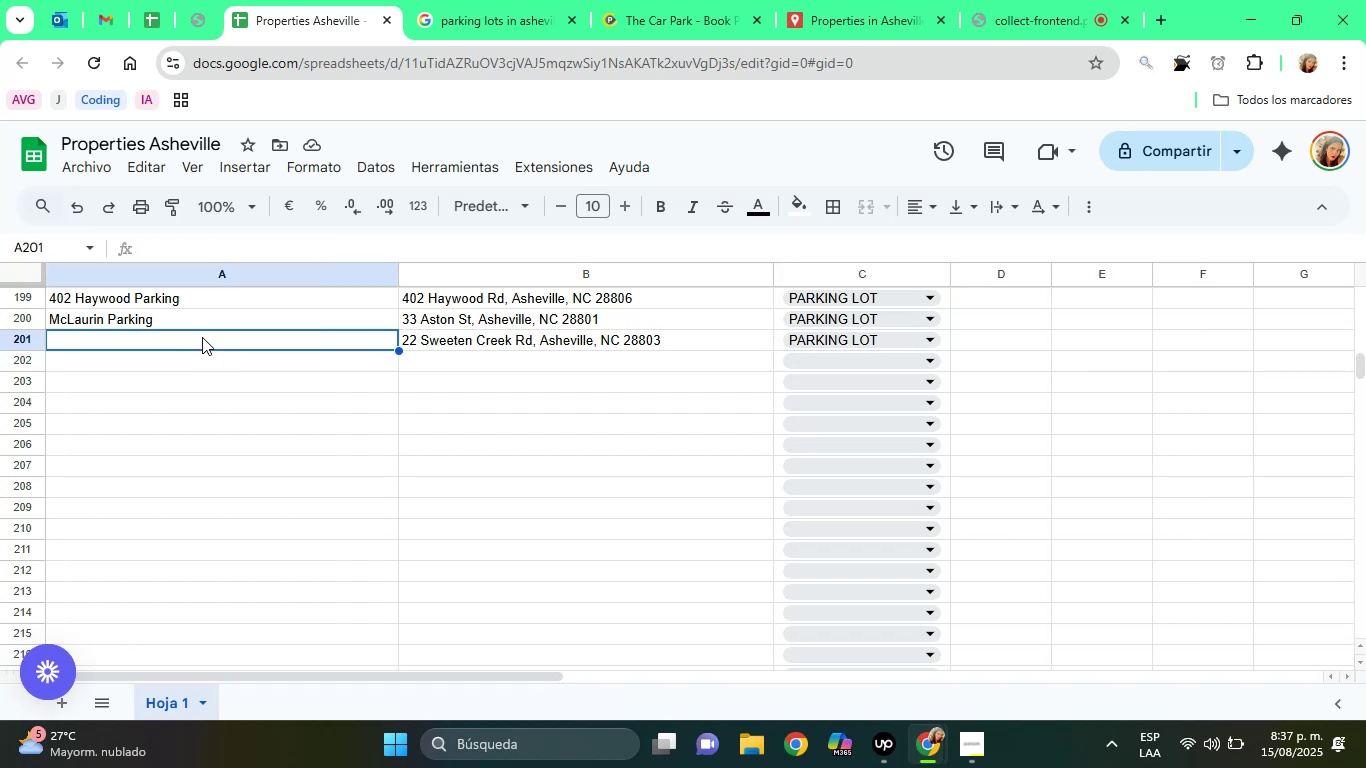 
right_click([202, 337])
 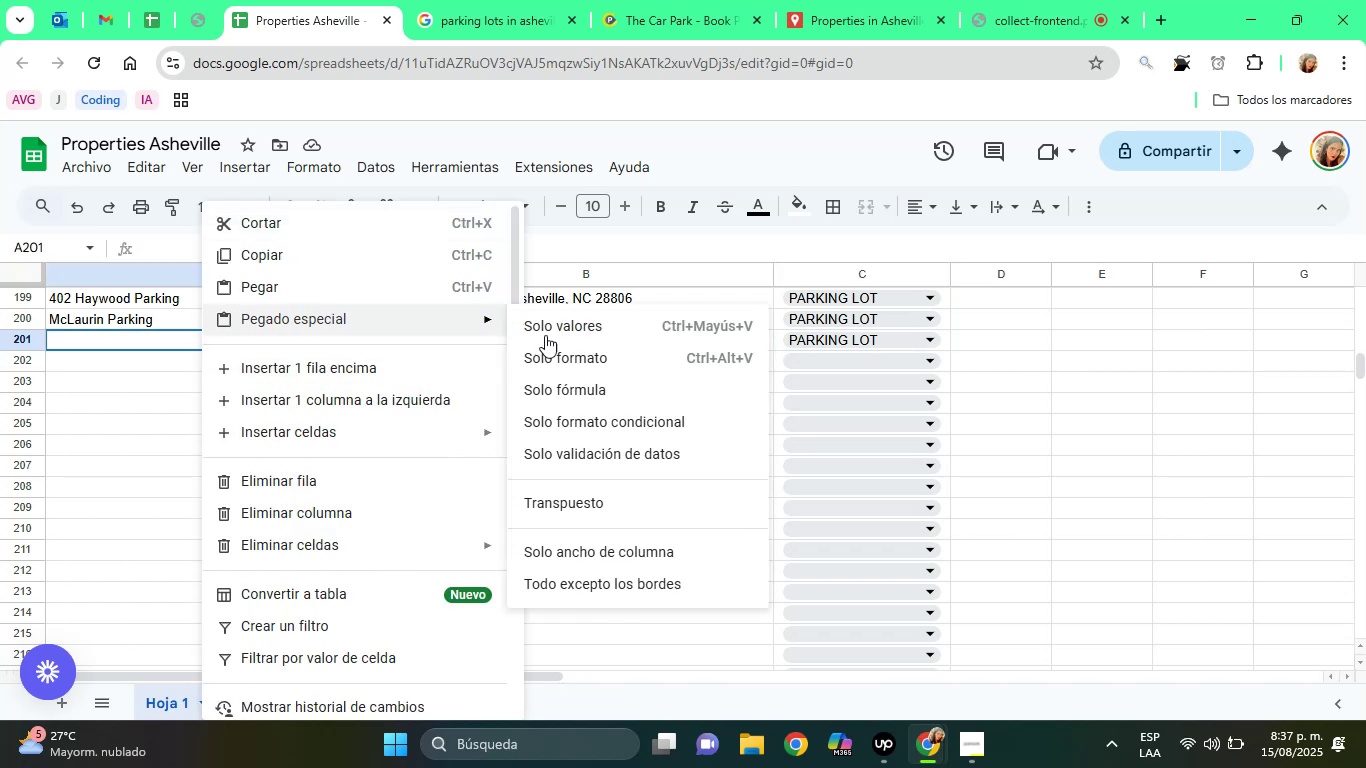 
left_click([572, 338])
 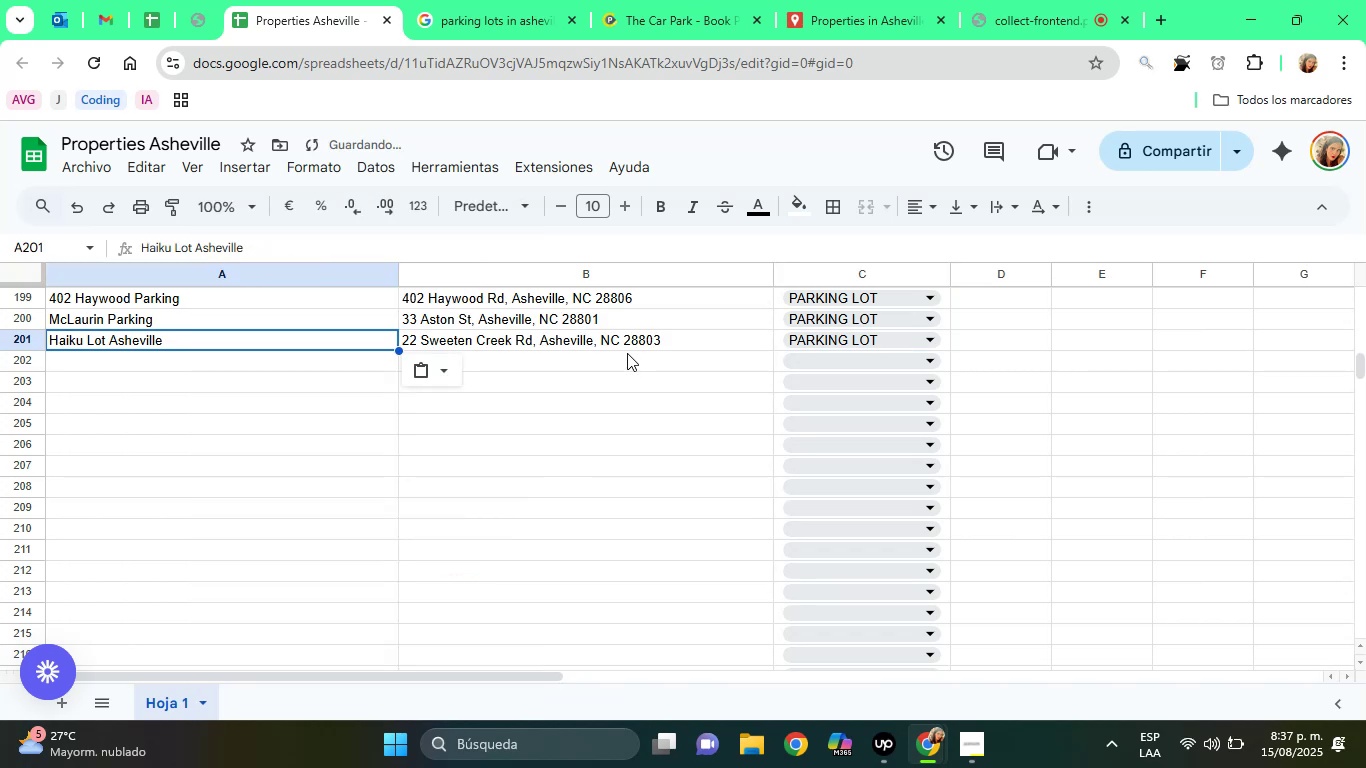 
left_click([624, 351])
 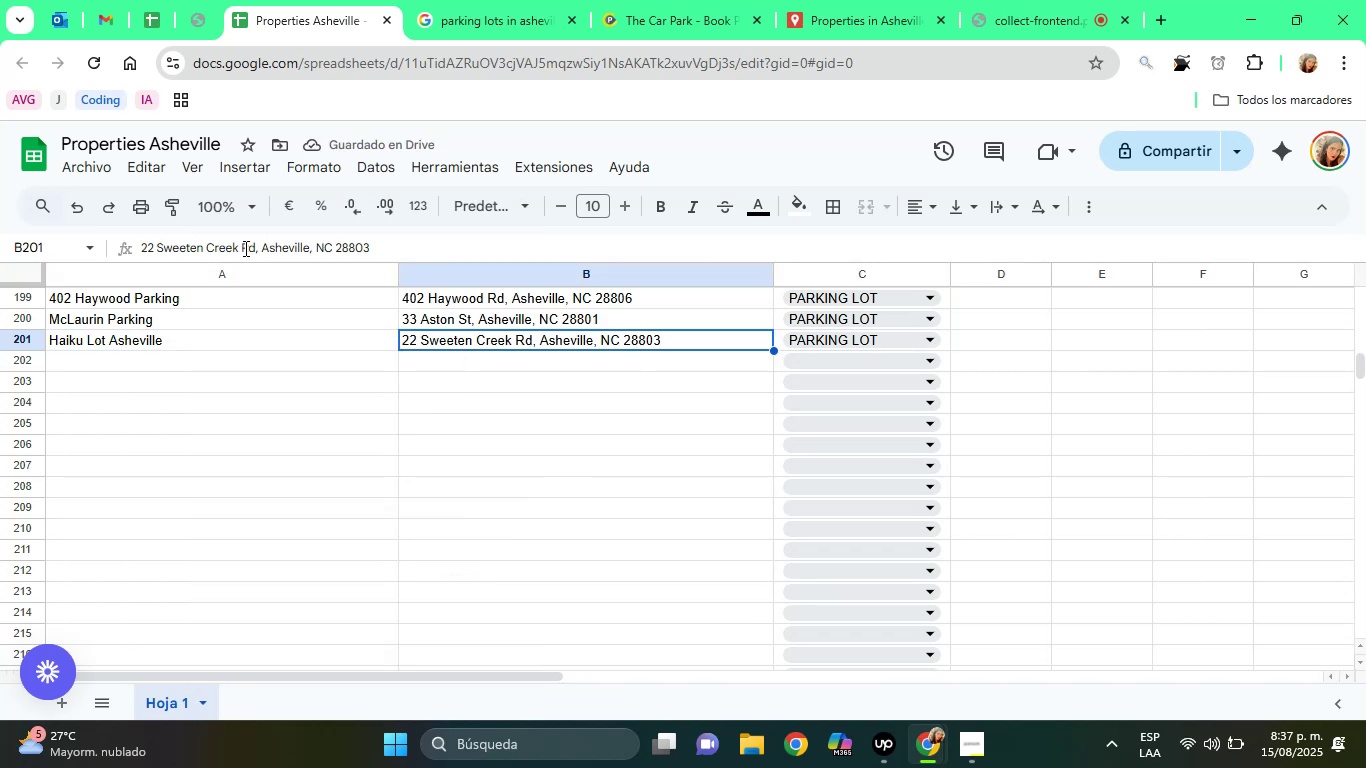 
double_click([244, 248])
 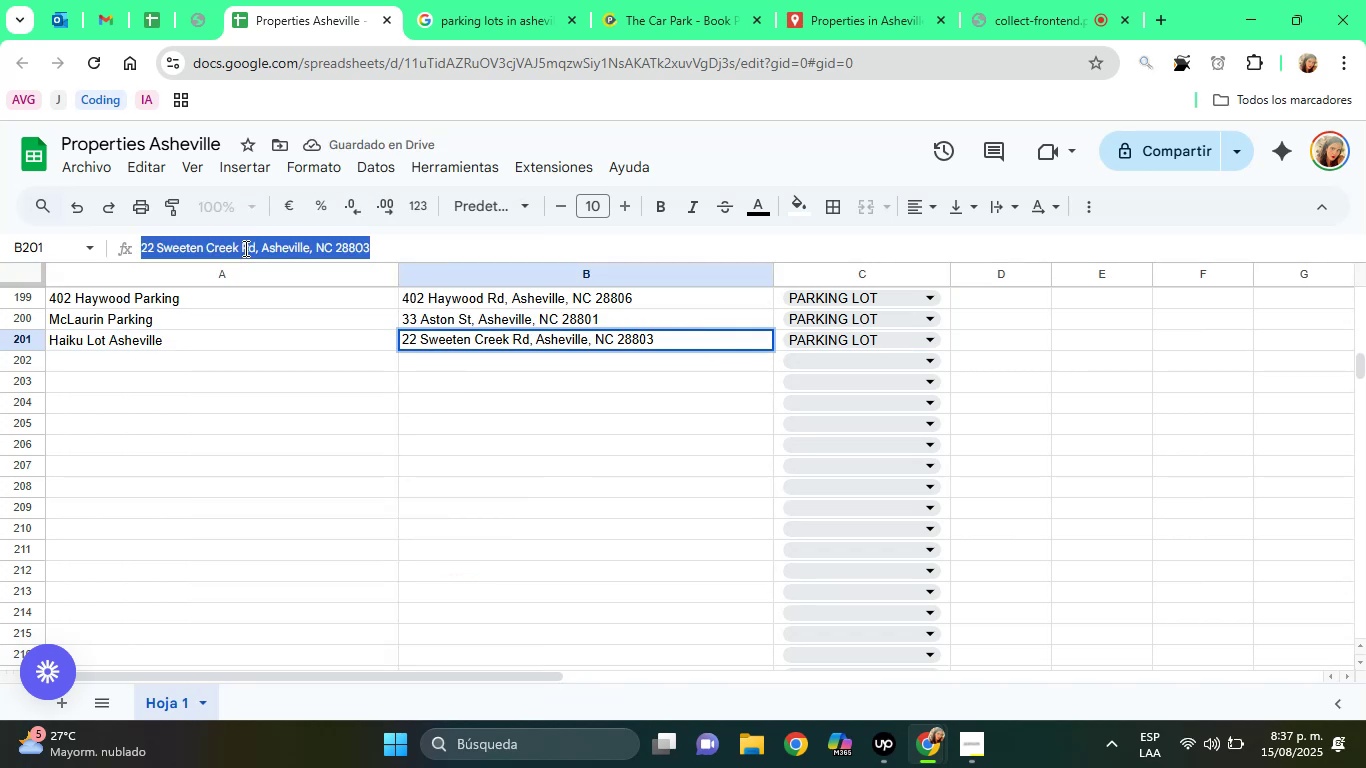 
triple_click([244, 248])
 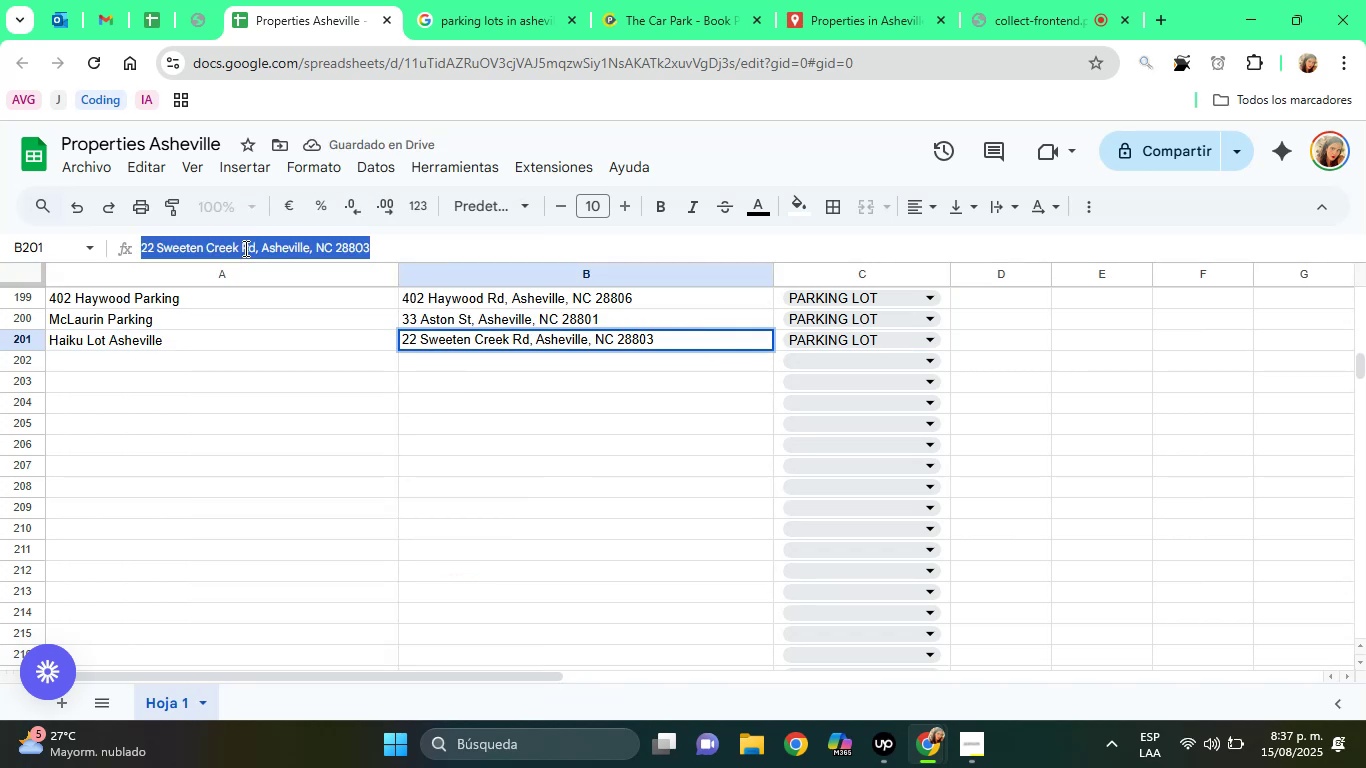 
right_click([244, 248])
 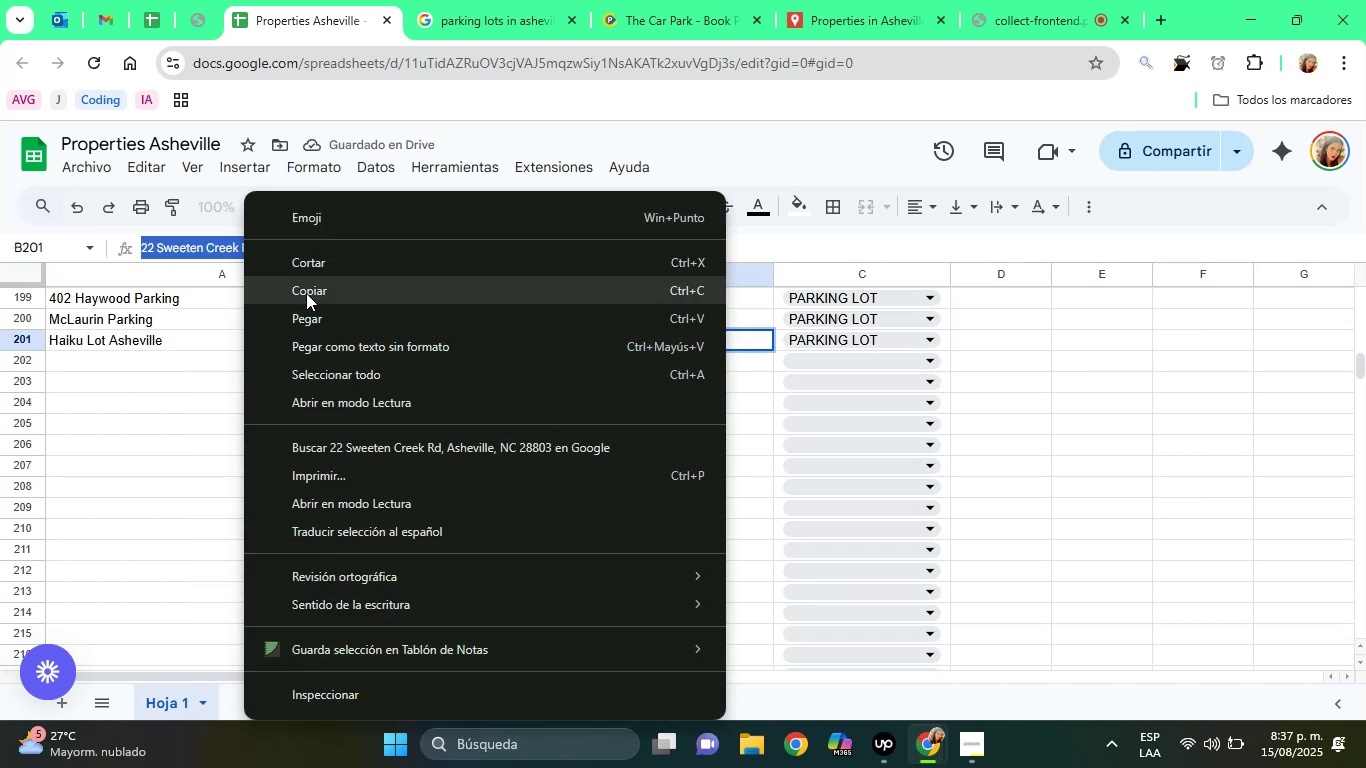 
left_click([306, 293])
 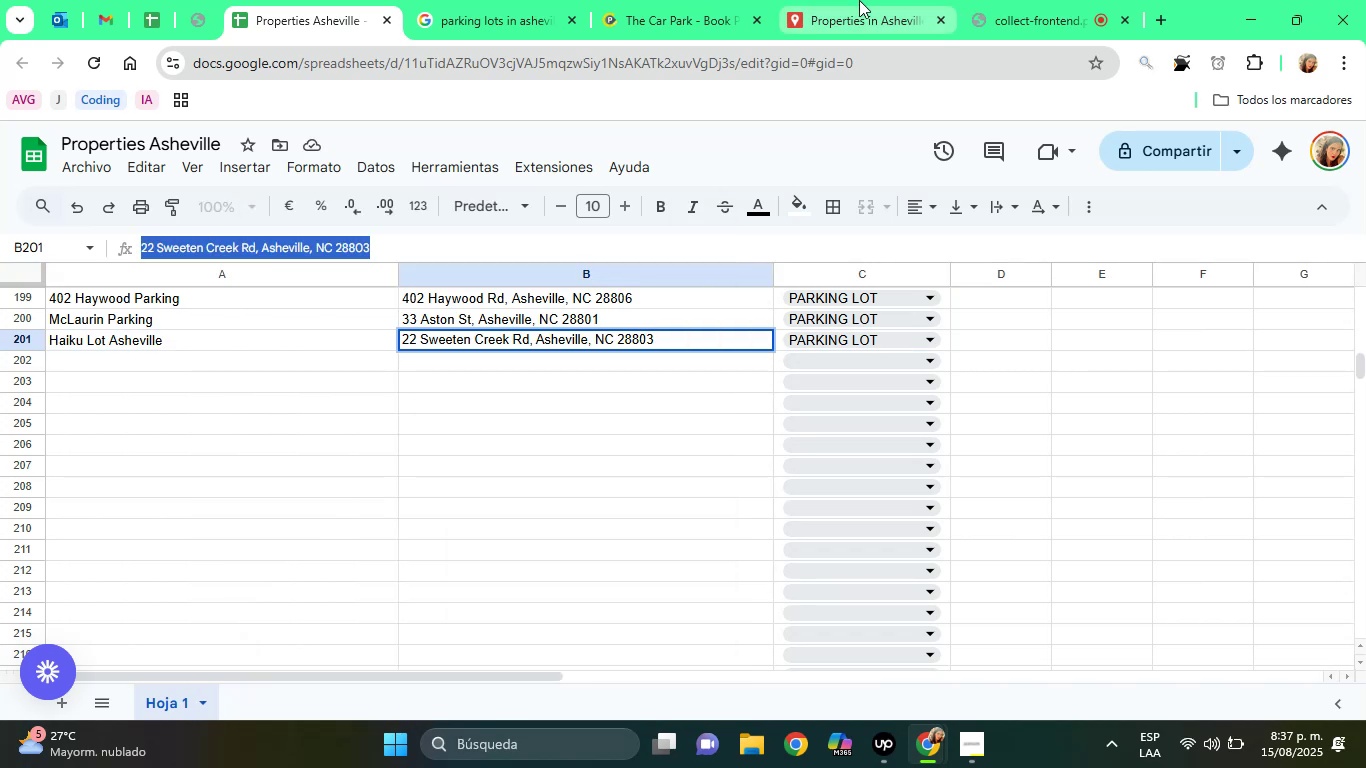 
left_click([859, 0])
 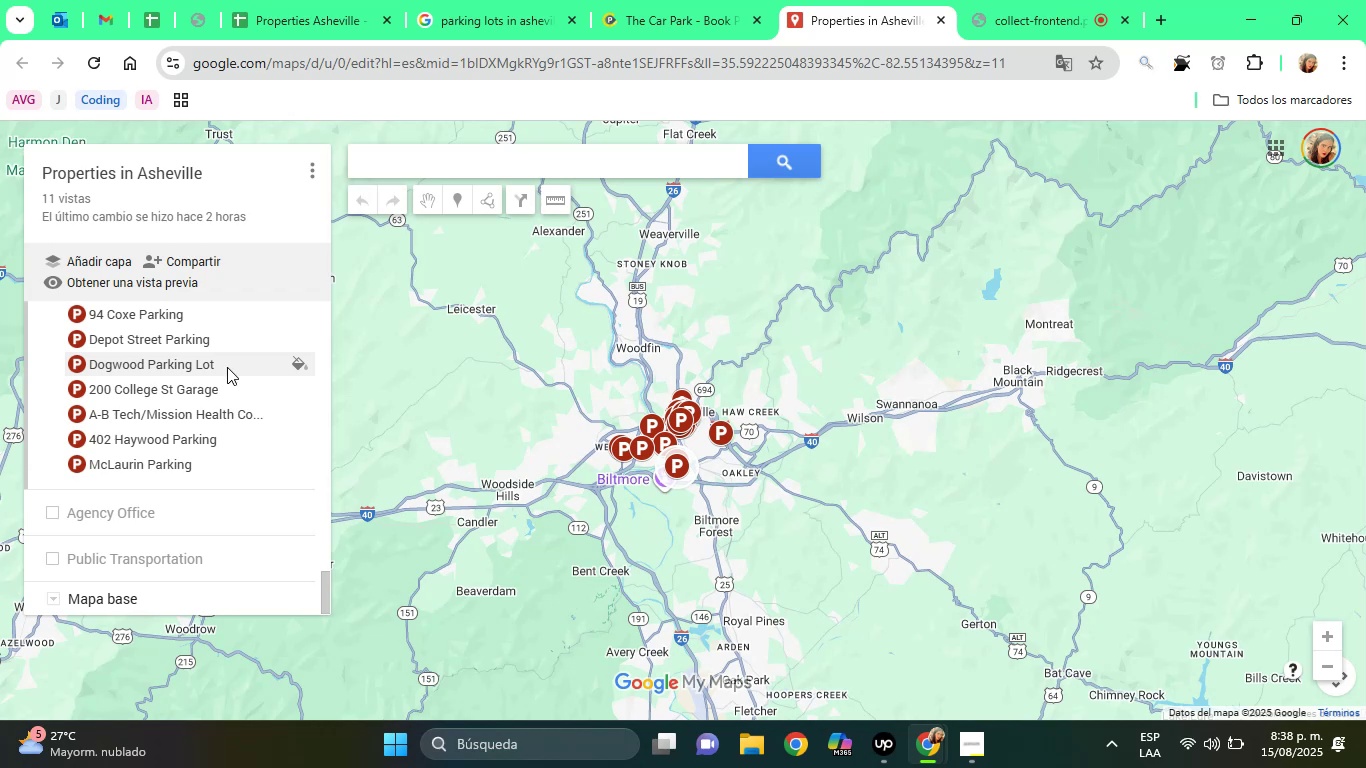 
wait(43.76)
 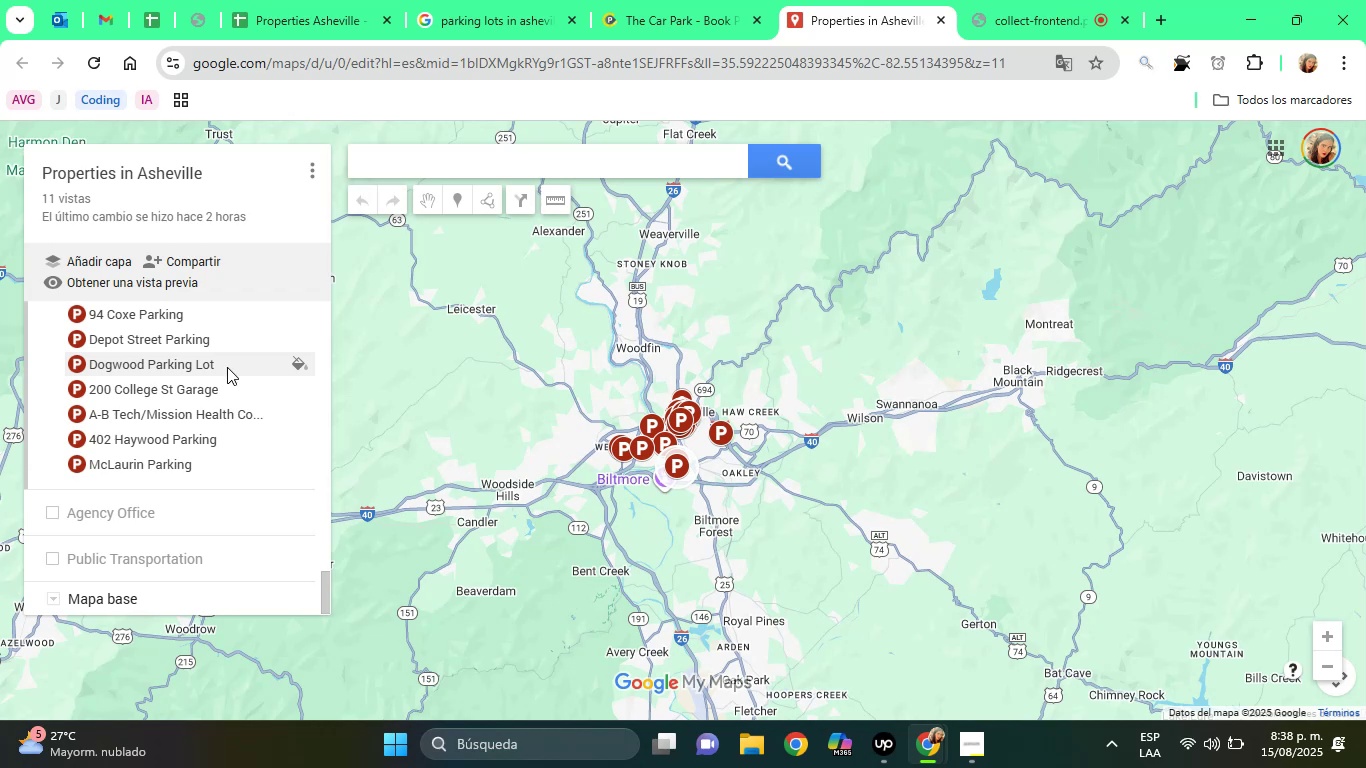 
left_click([227, 367])
 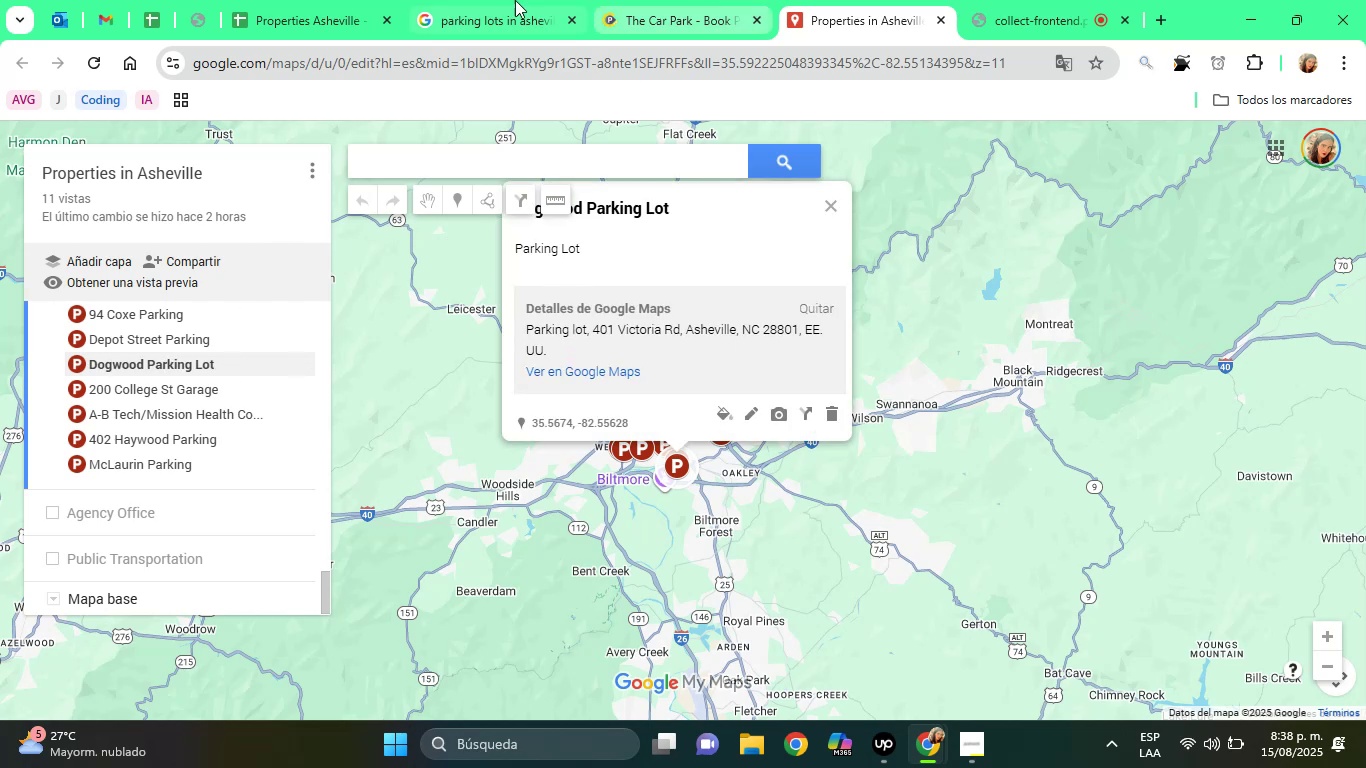 
wait(6.25)
 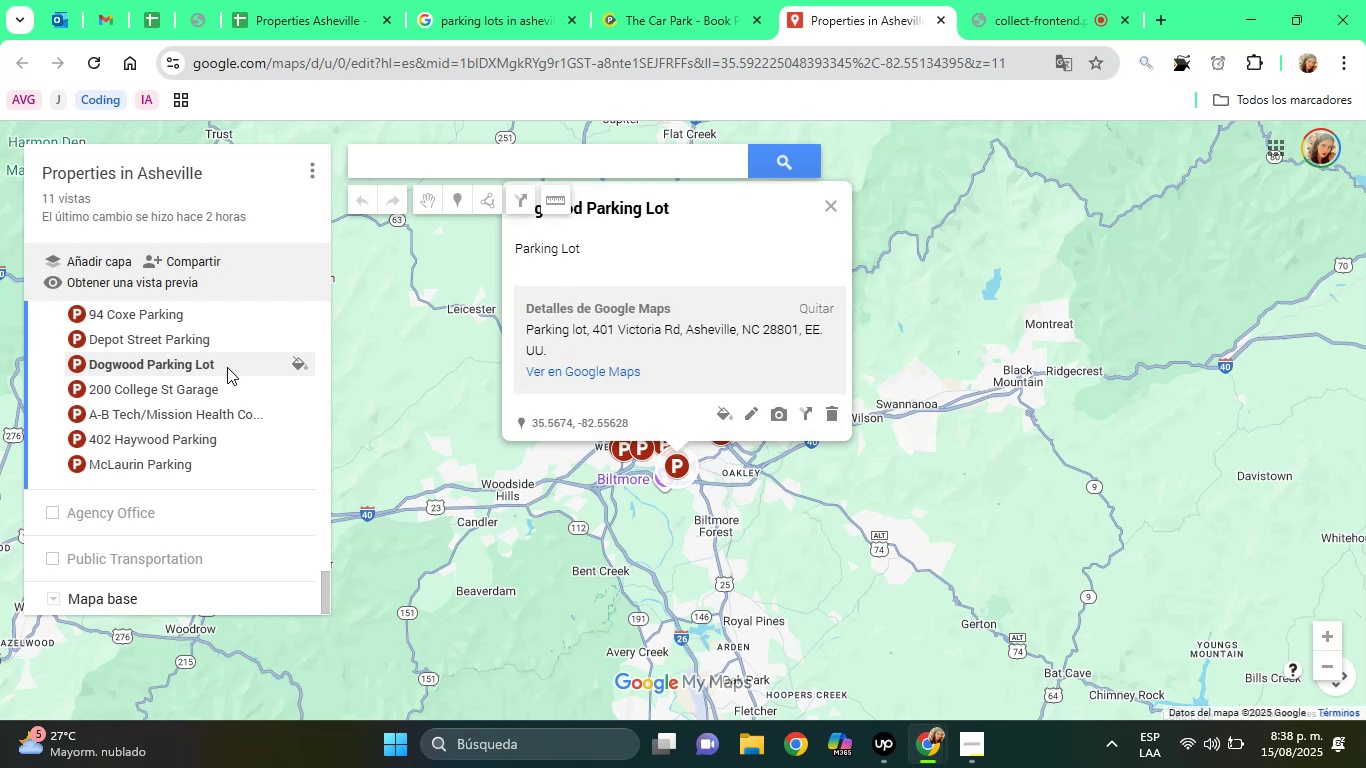 
left_click([464, 159])
 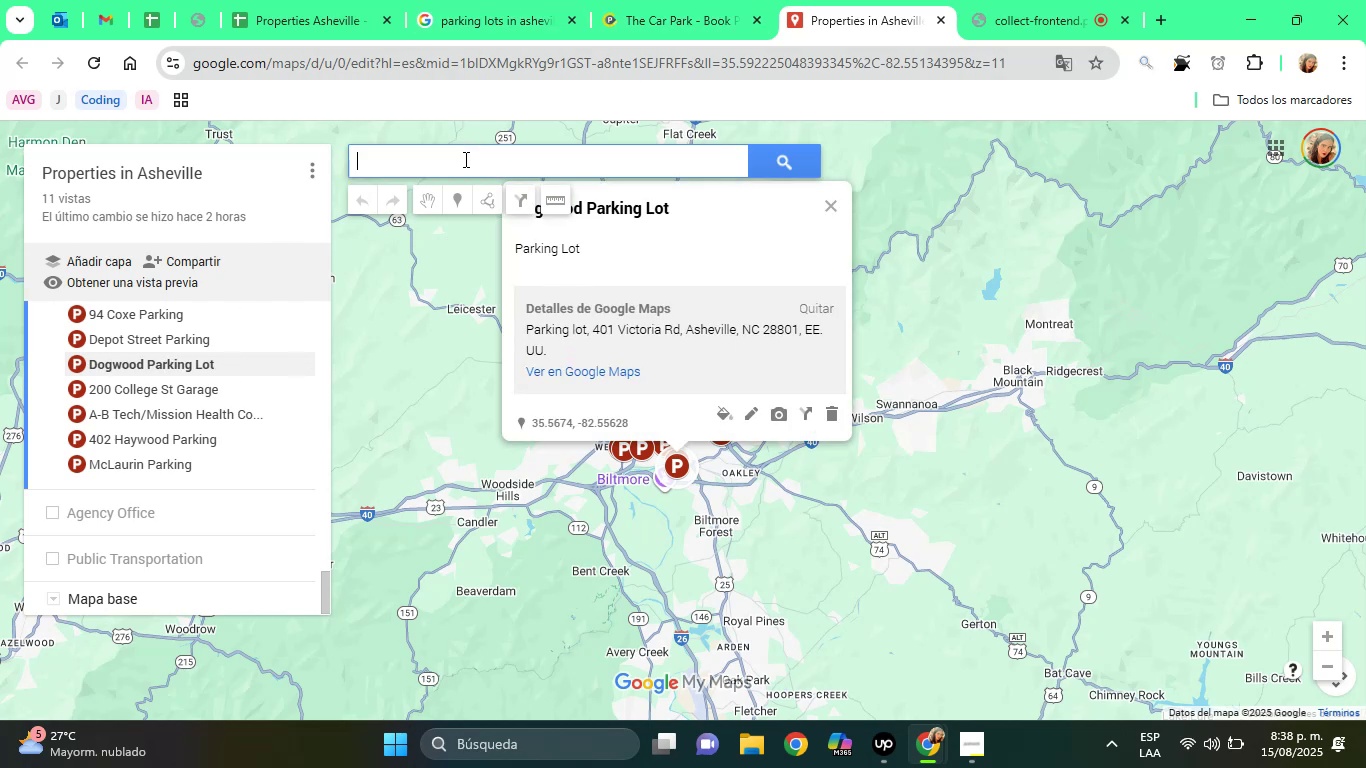 
right_click([464, 159])
 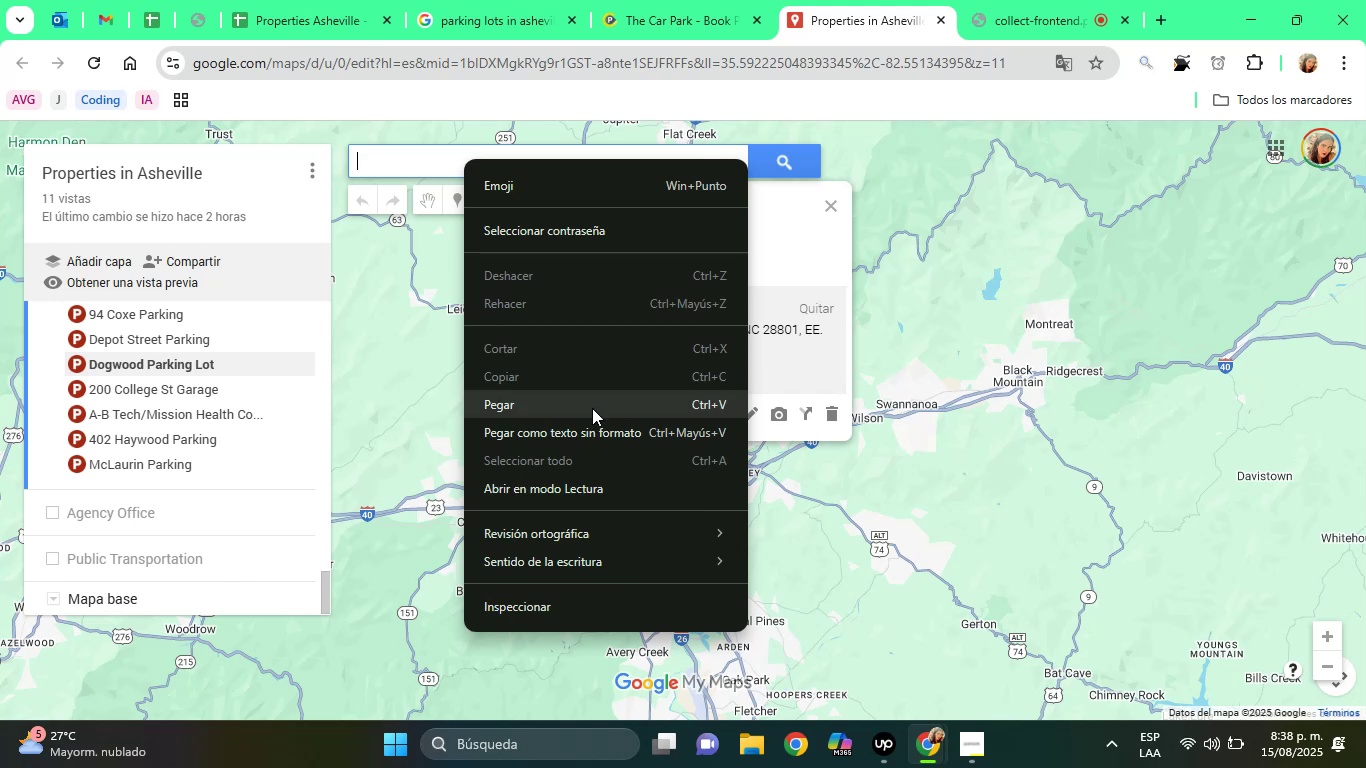 
left_click([592, 408])
 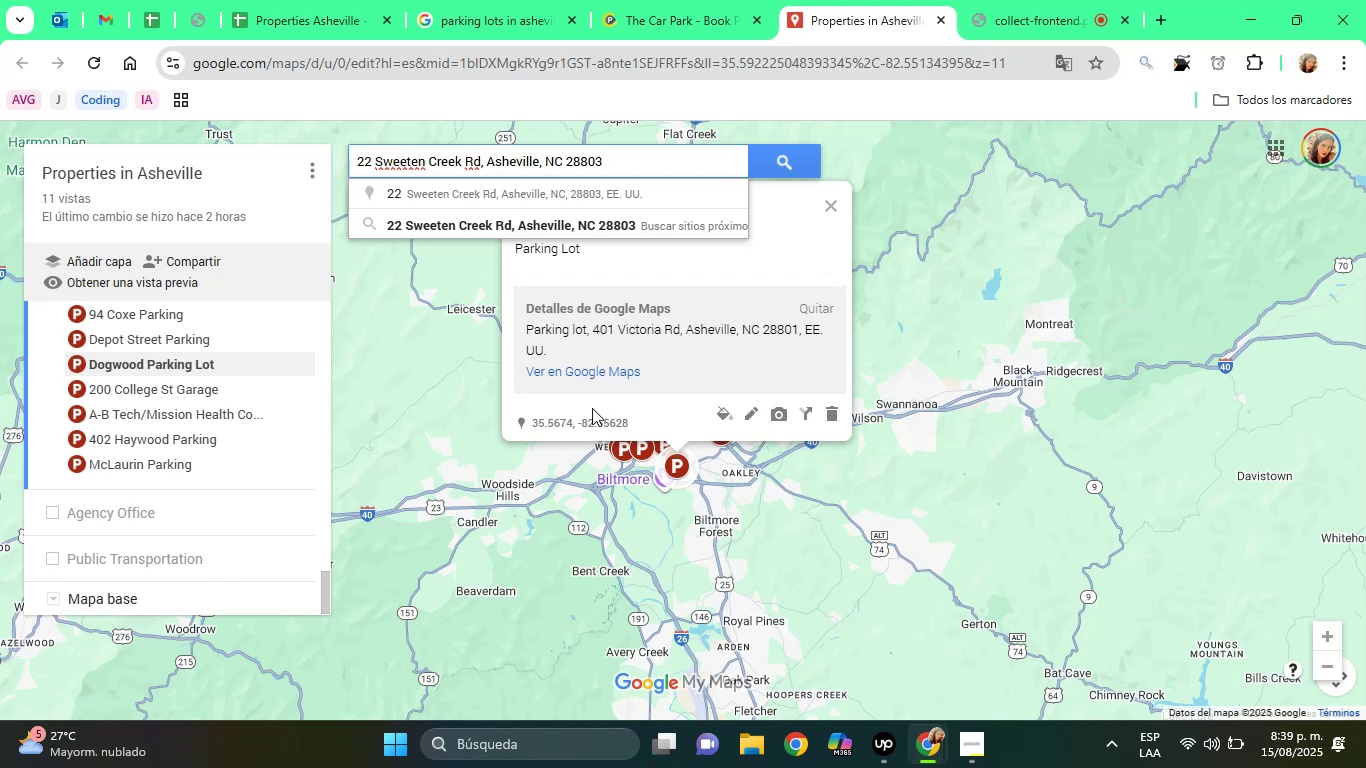 
wait(65.36)
 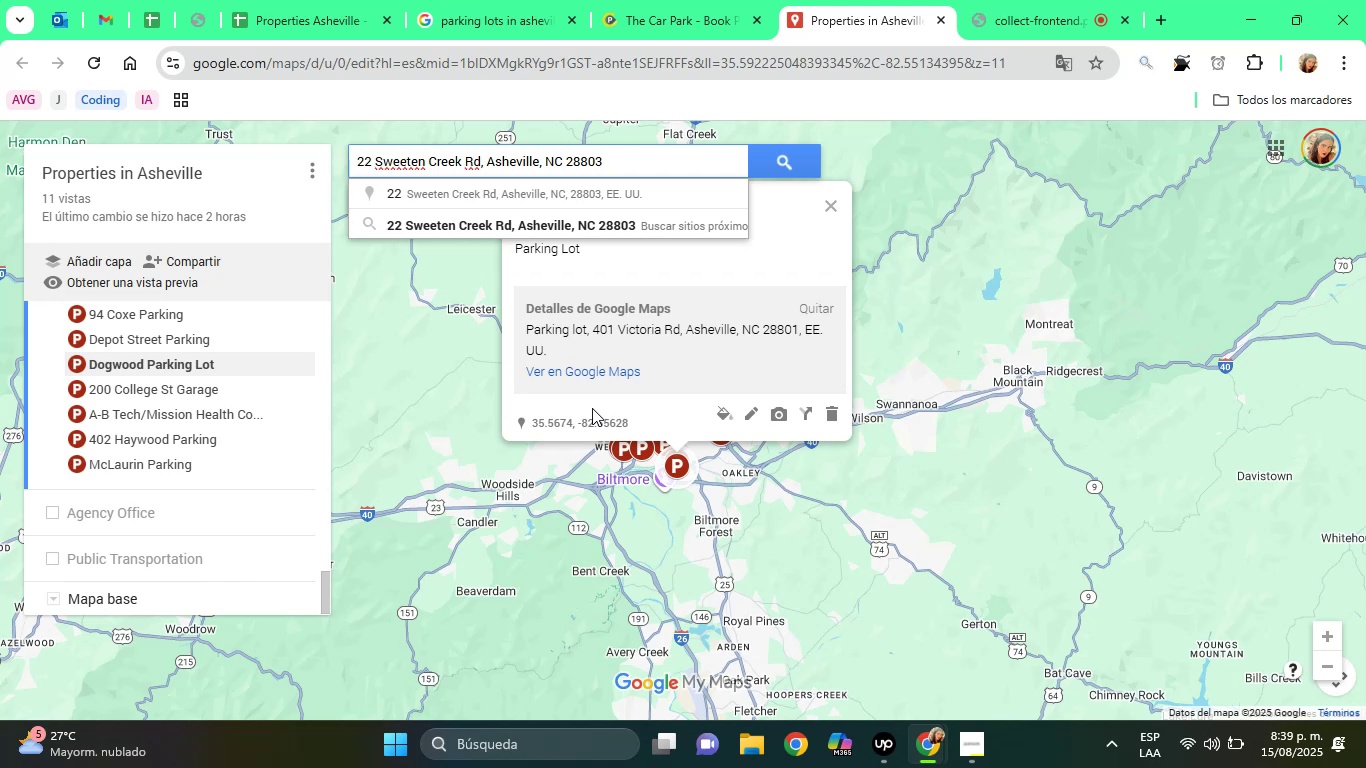 
left_click([588, 225])
 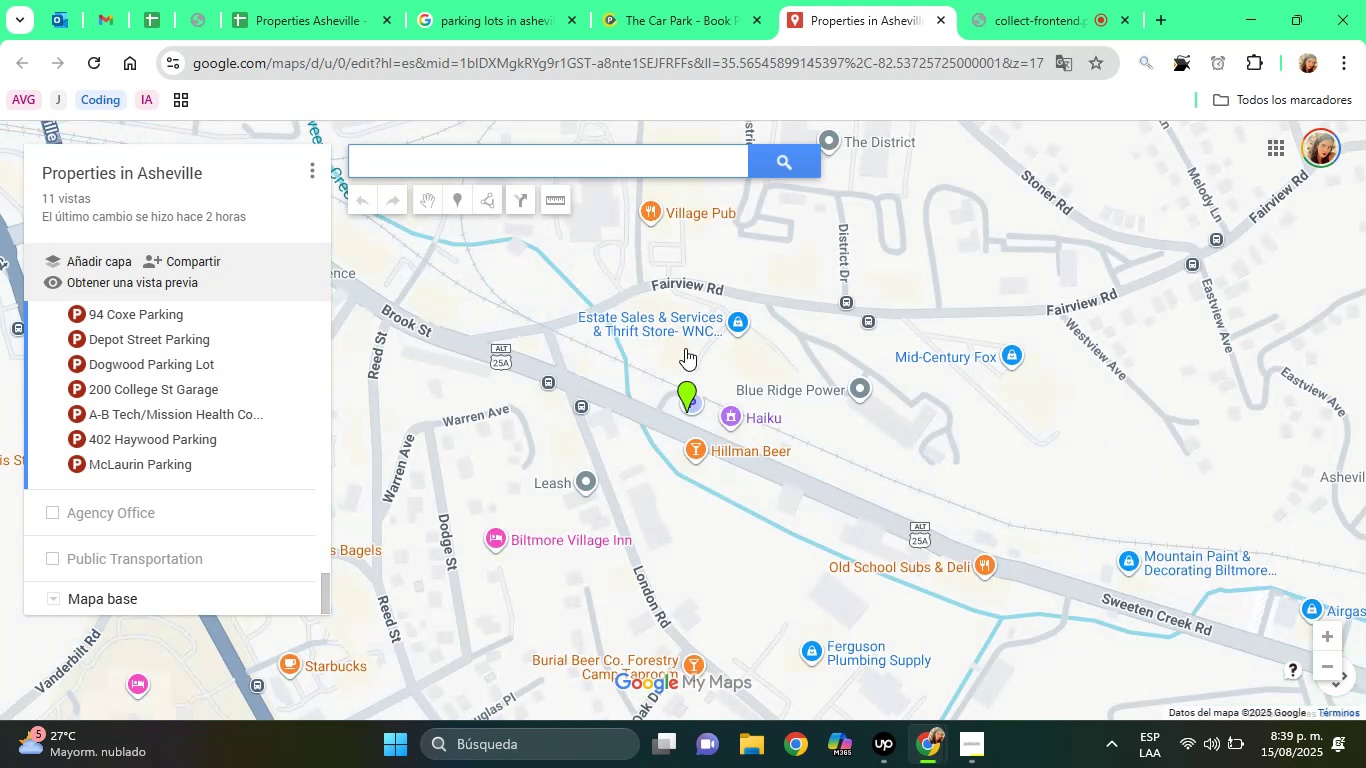 
left_click([691, 397])
 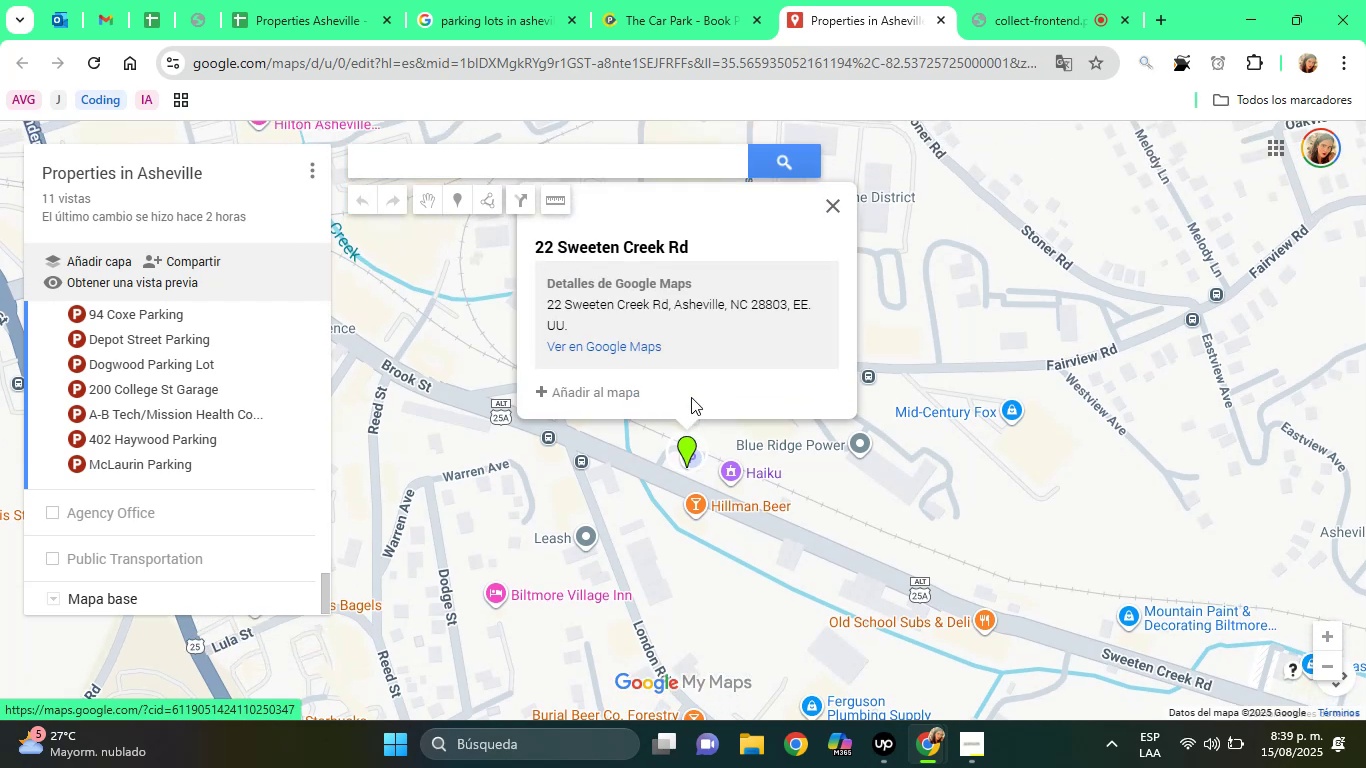 
left_click([605, 399])
 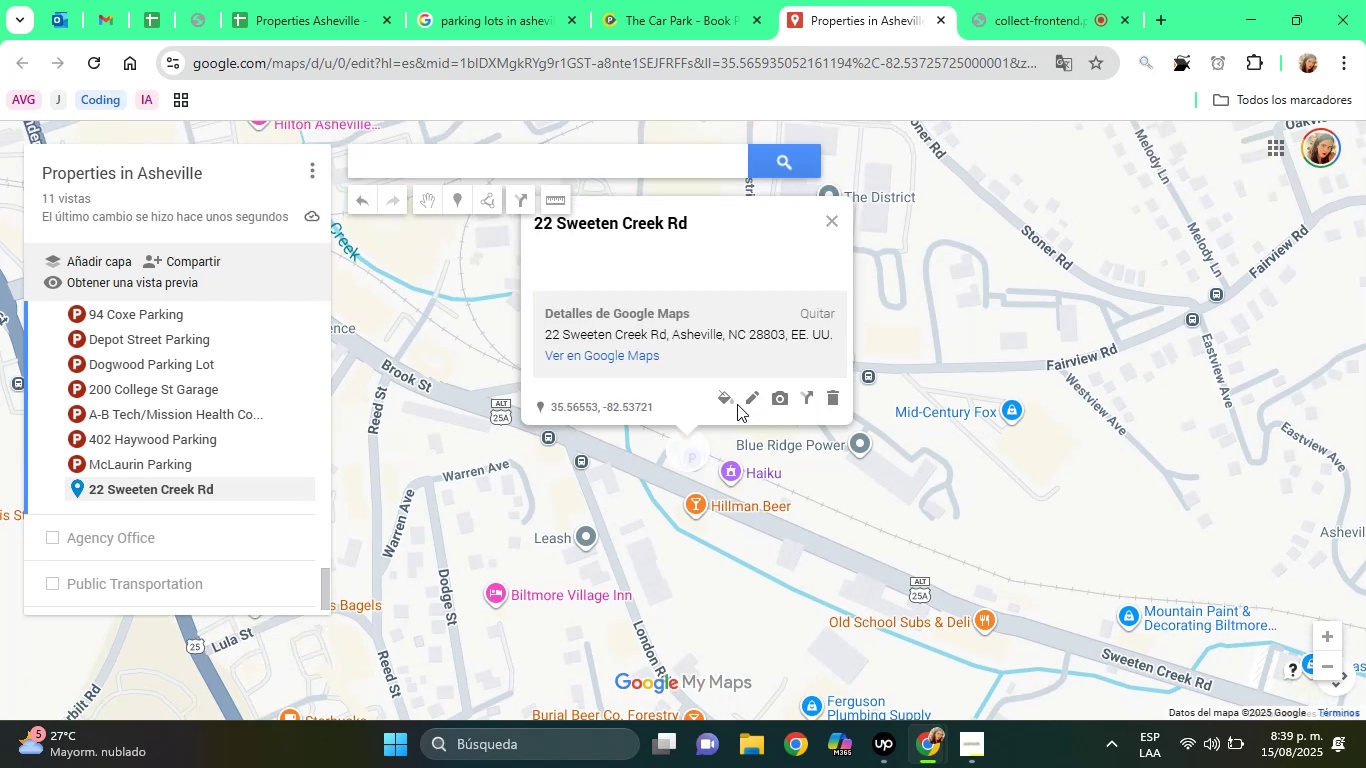 
left_click([729, 399])
 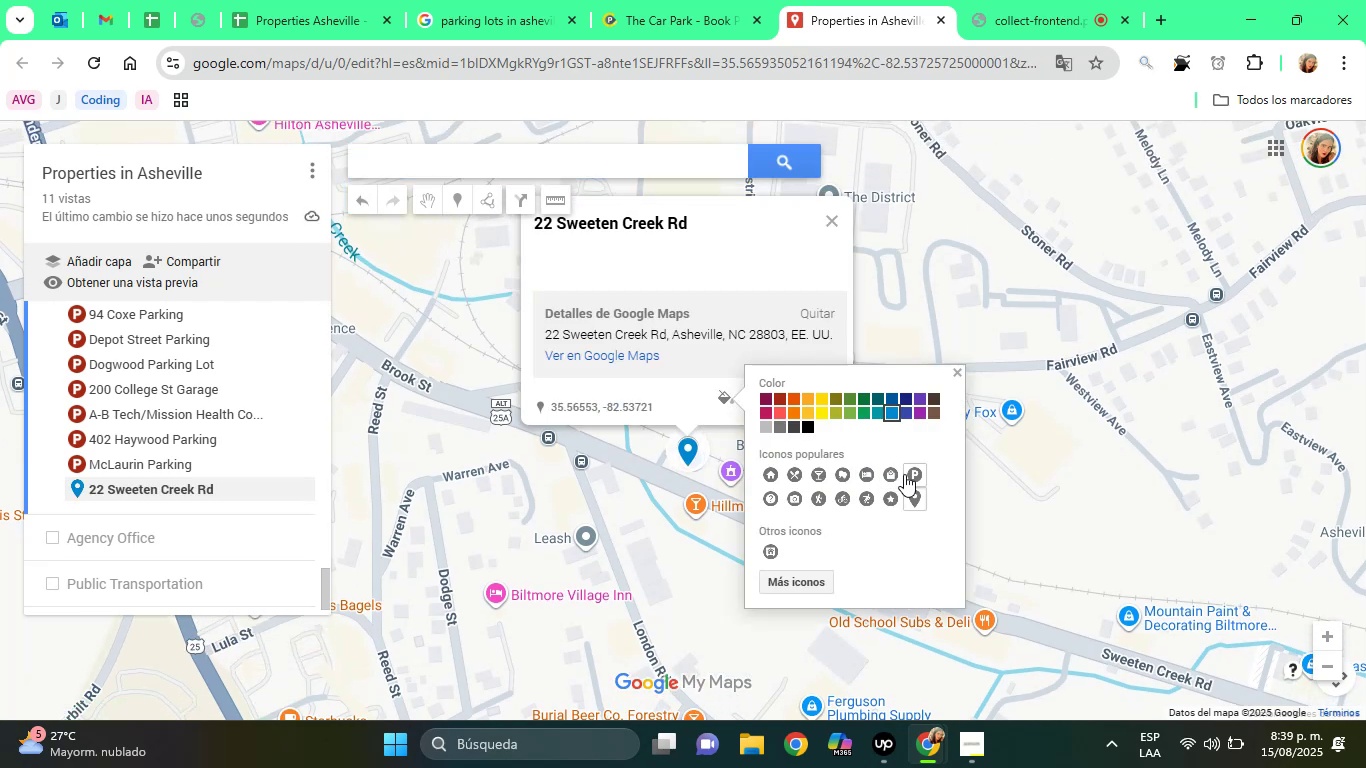 
left_click([909, 474])
 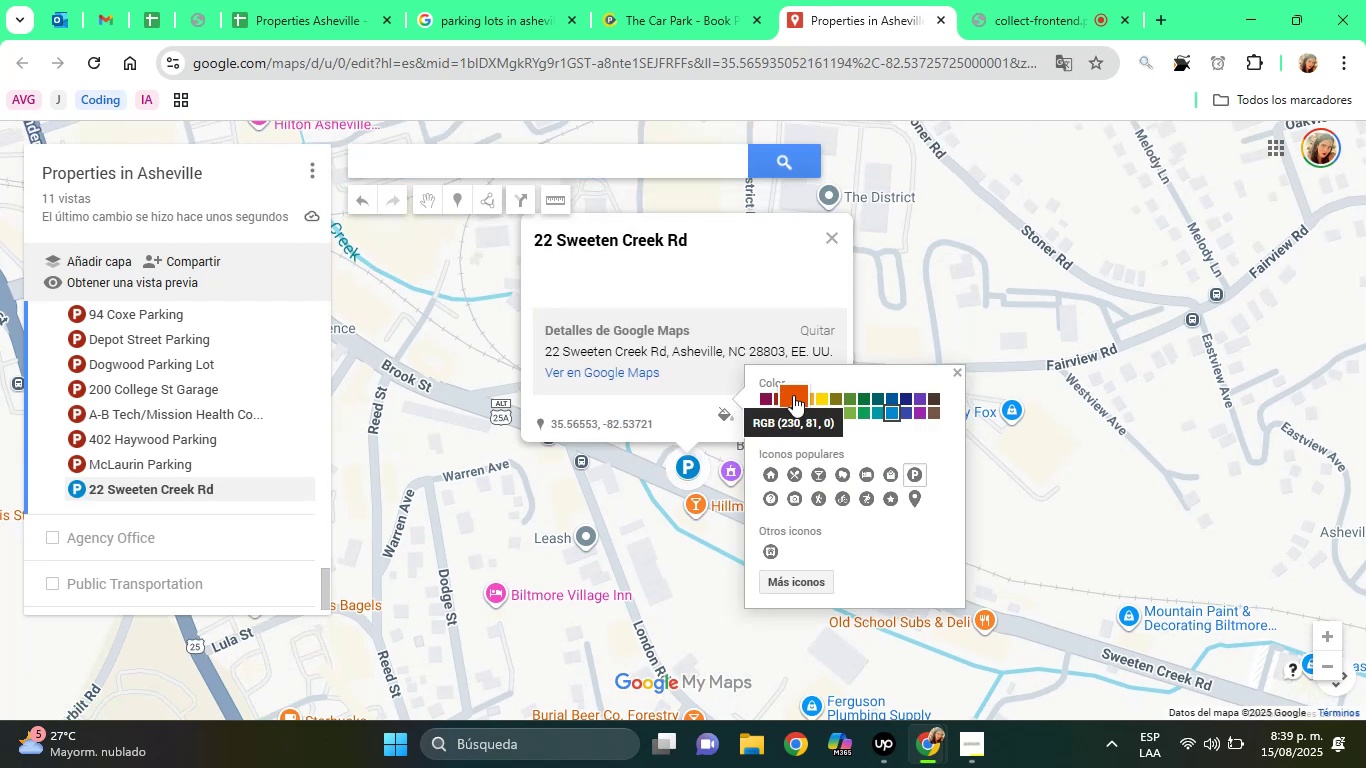 
left_click([792, 393])
 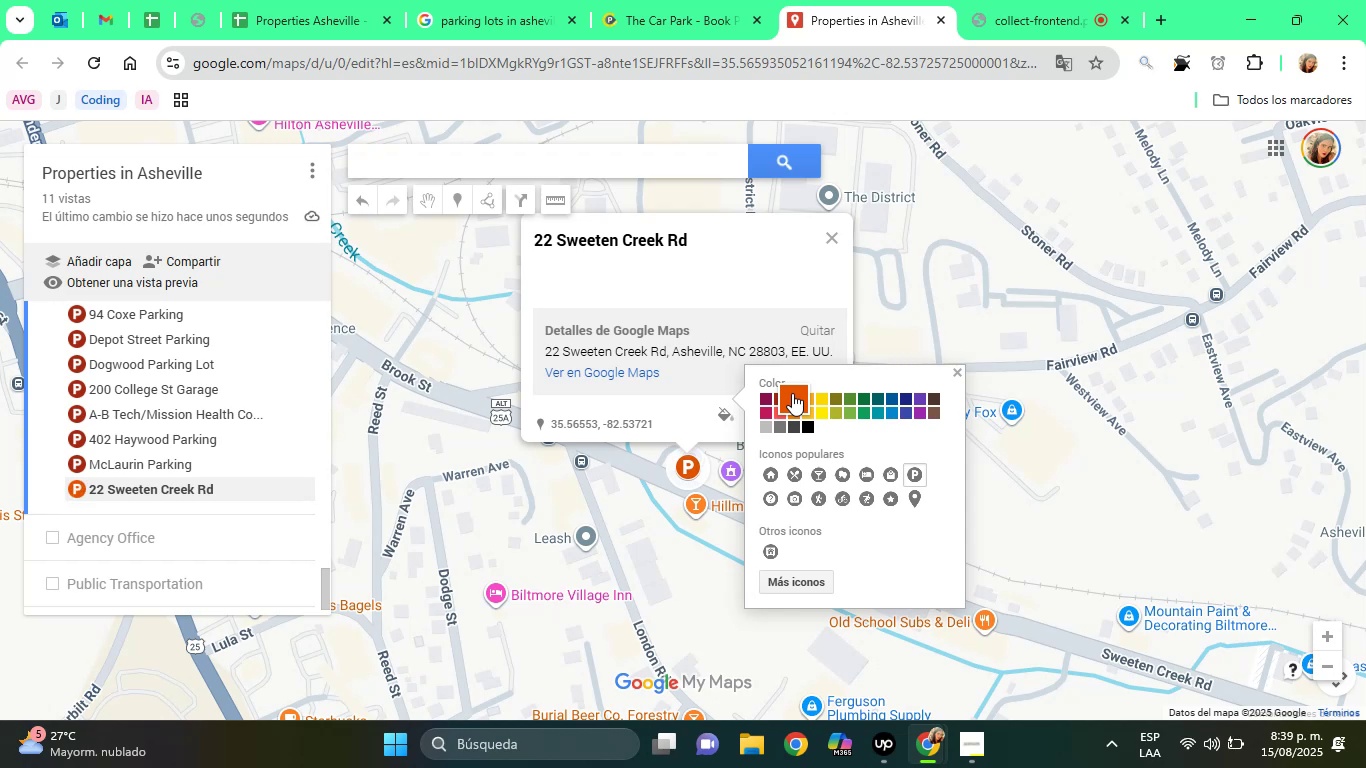 
wait(13.34)
 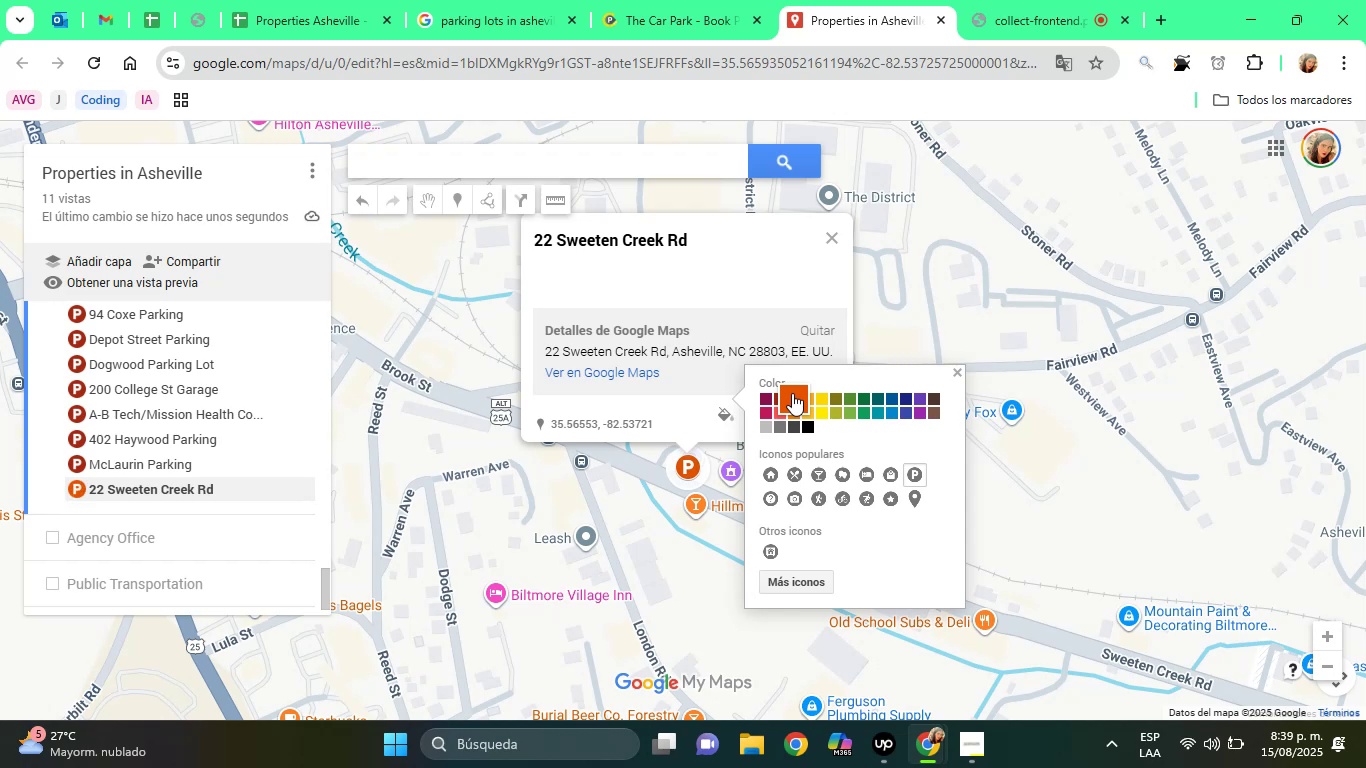 
left_click([332, 0])
 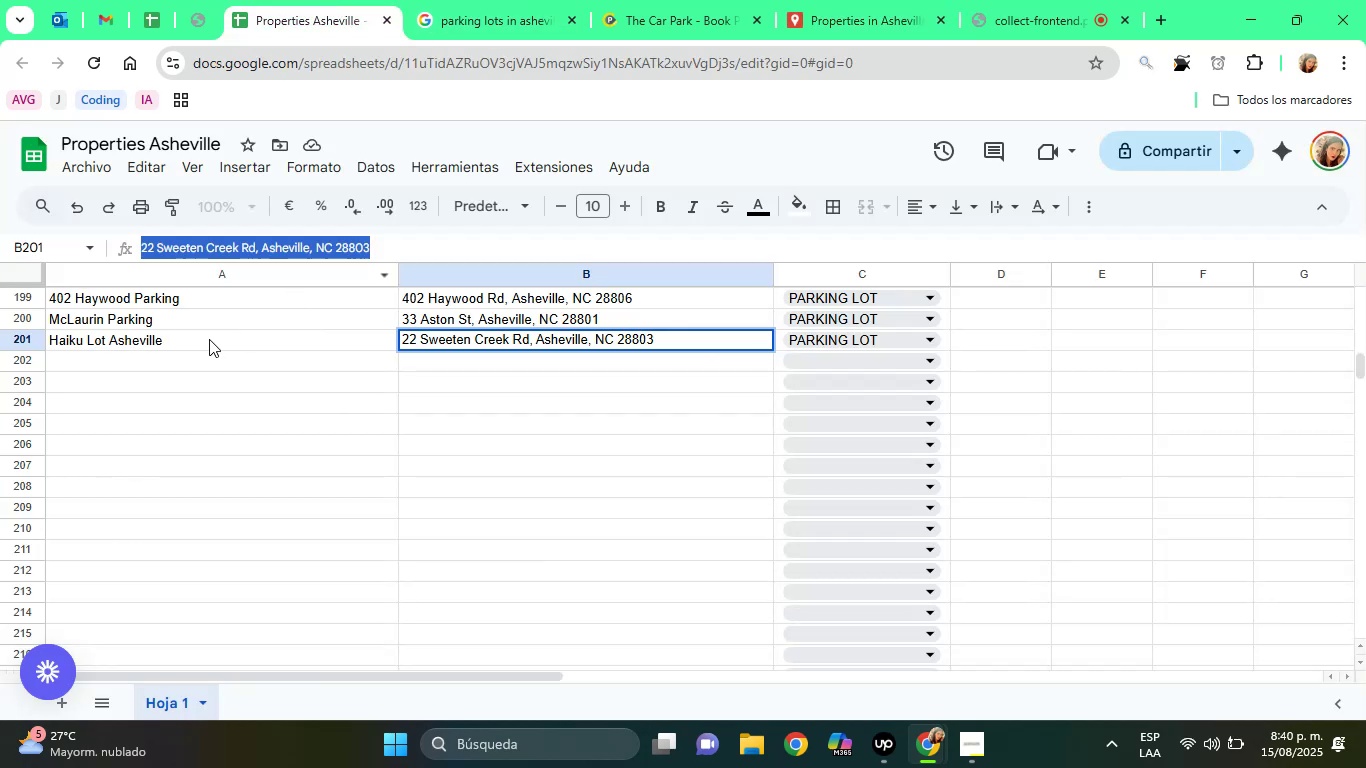 
left_click([209, 339])
 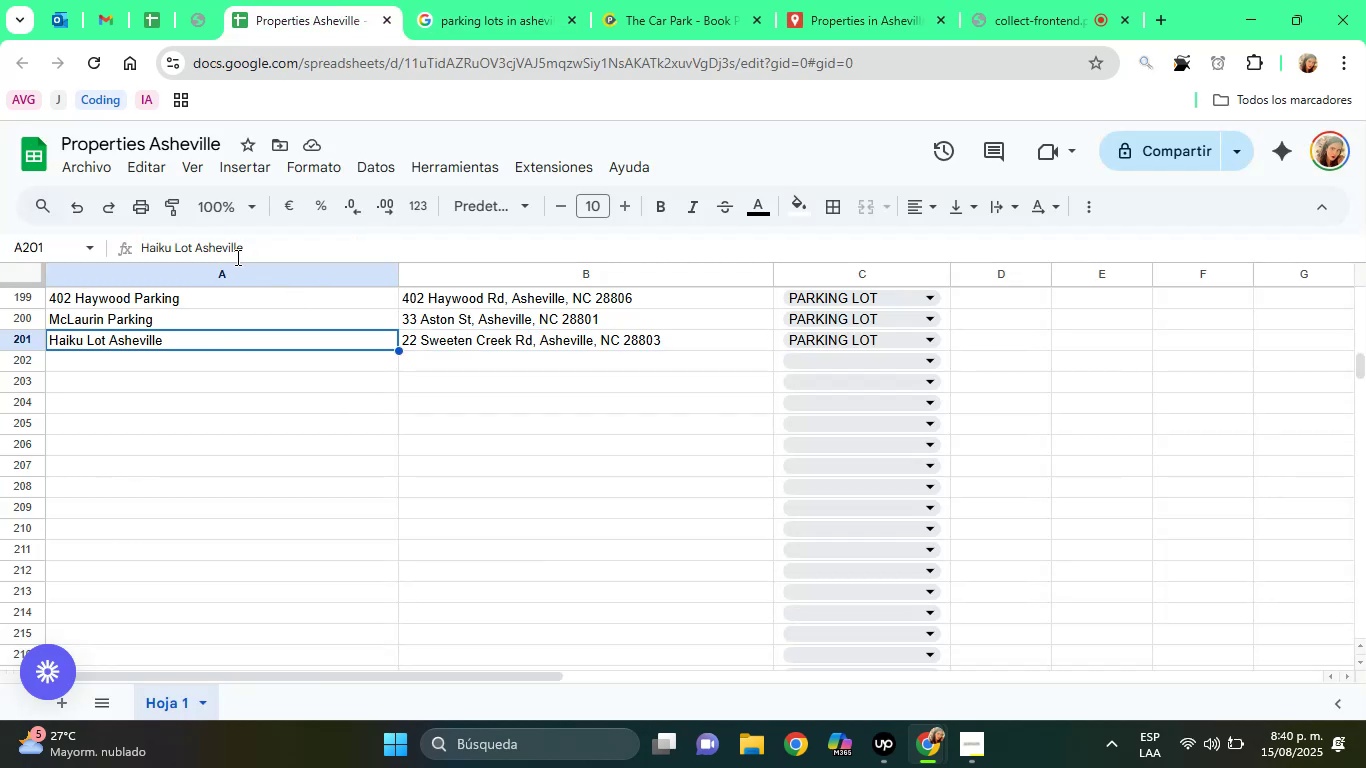 
double_click([236, 257])
 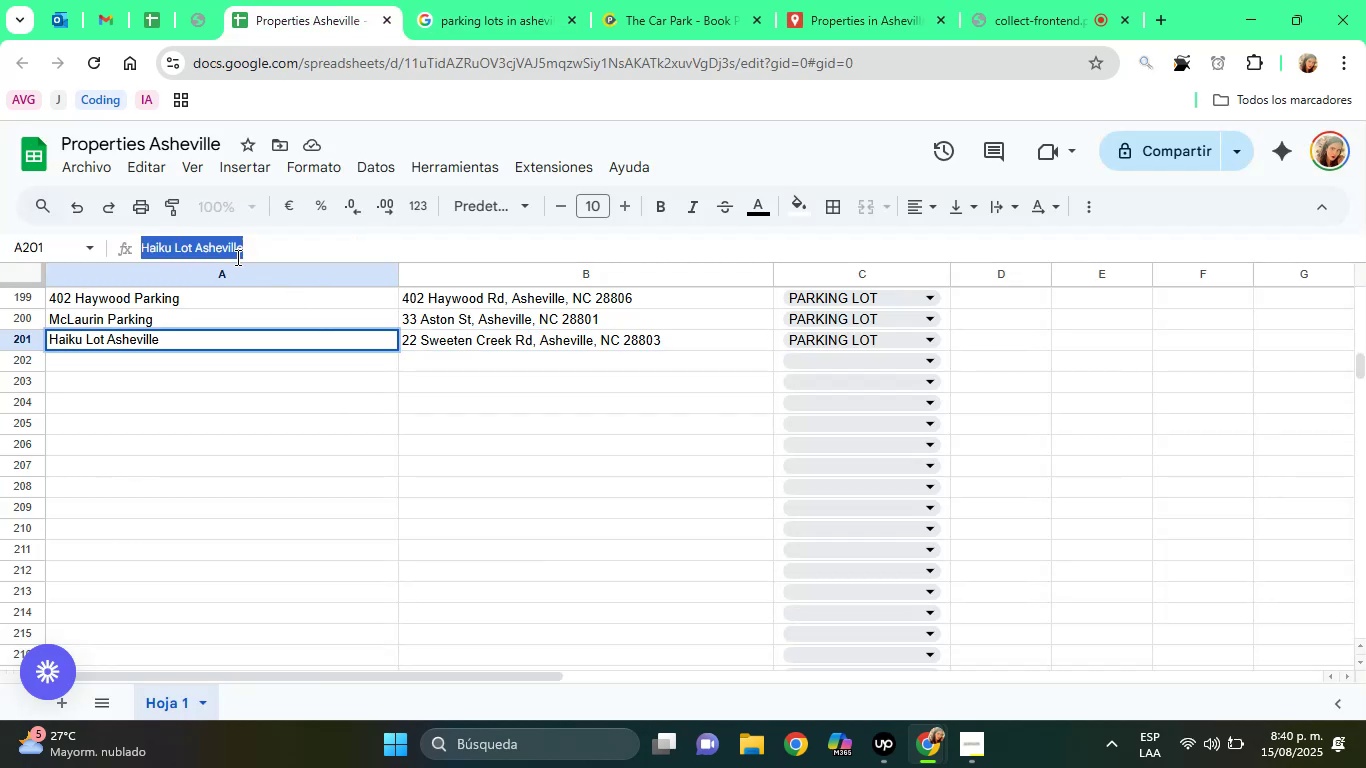 
triple_click([236, 257])
 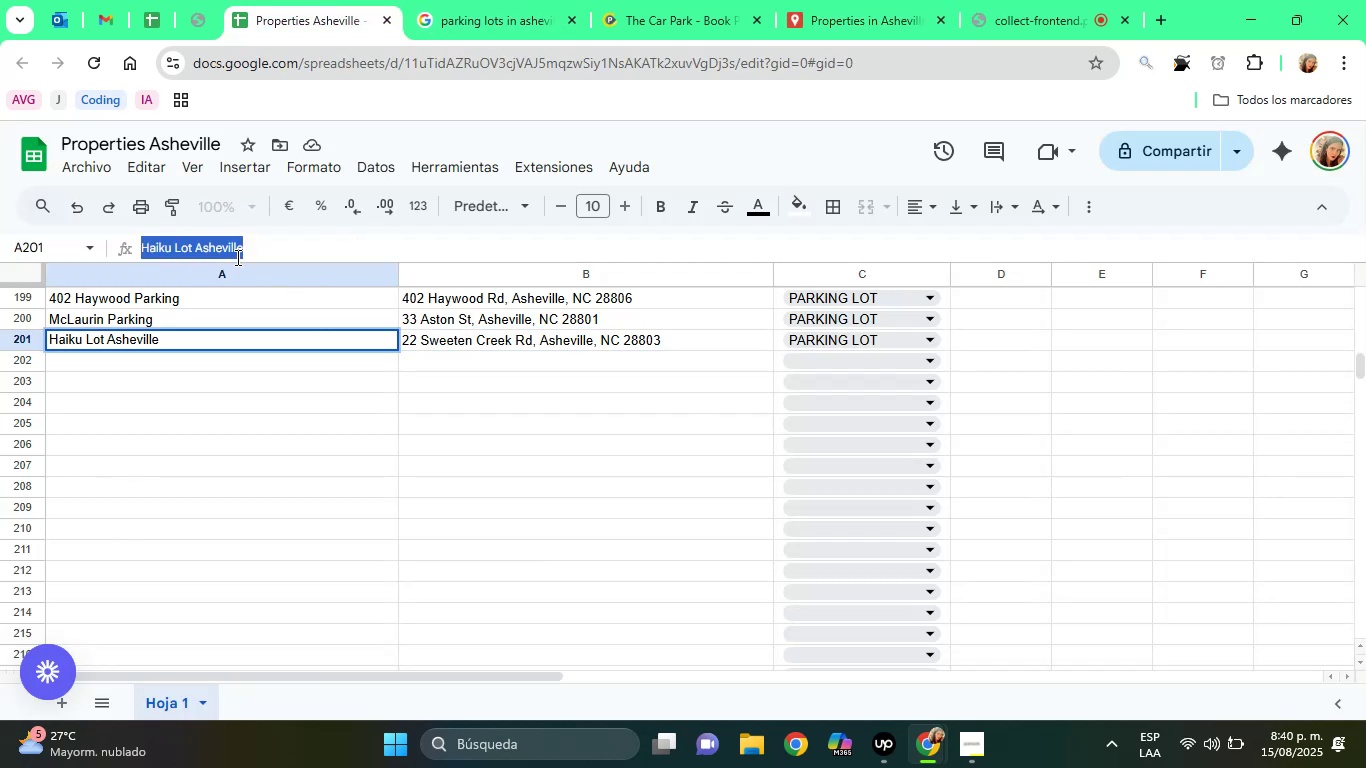 
right_click([236, 257])
 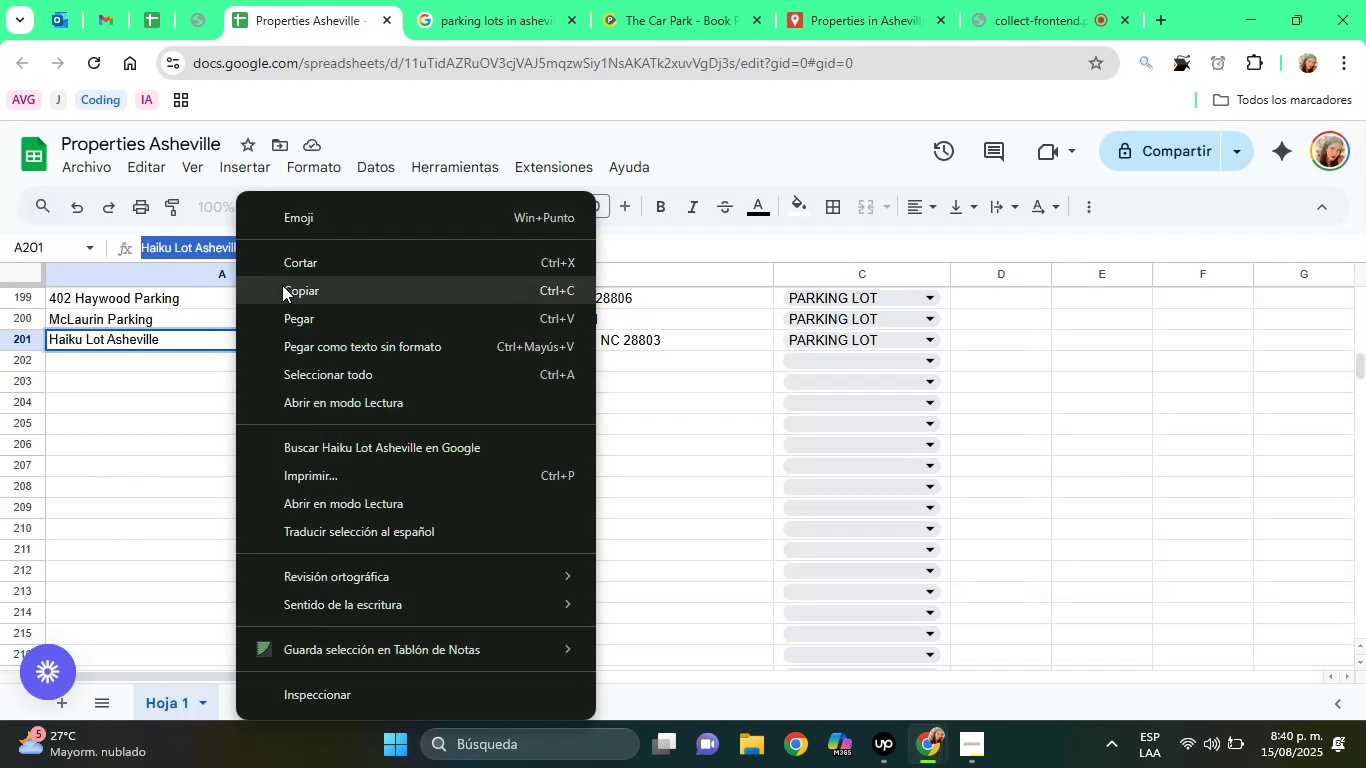 
left_click([284, 288])
 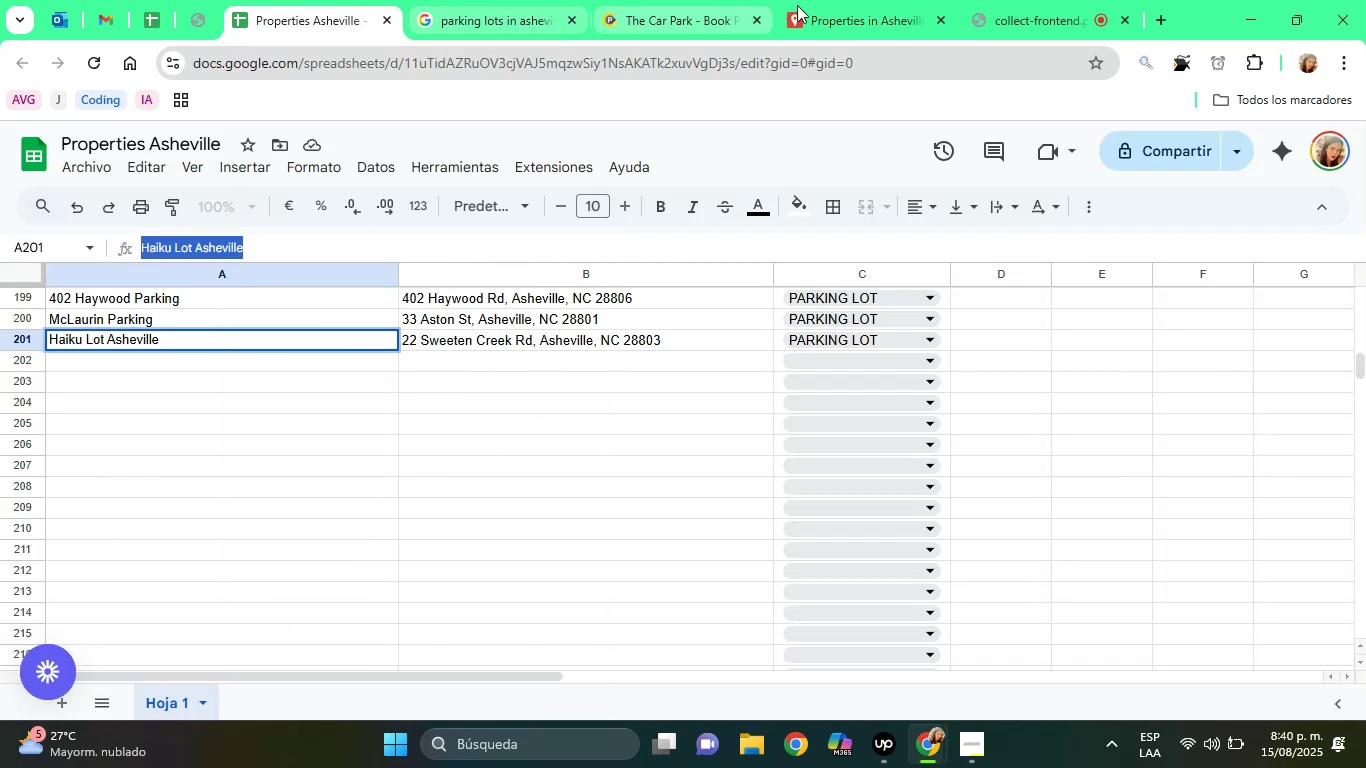 
left_click([841, 0])
 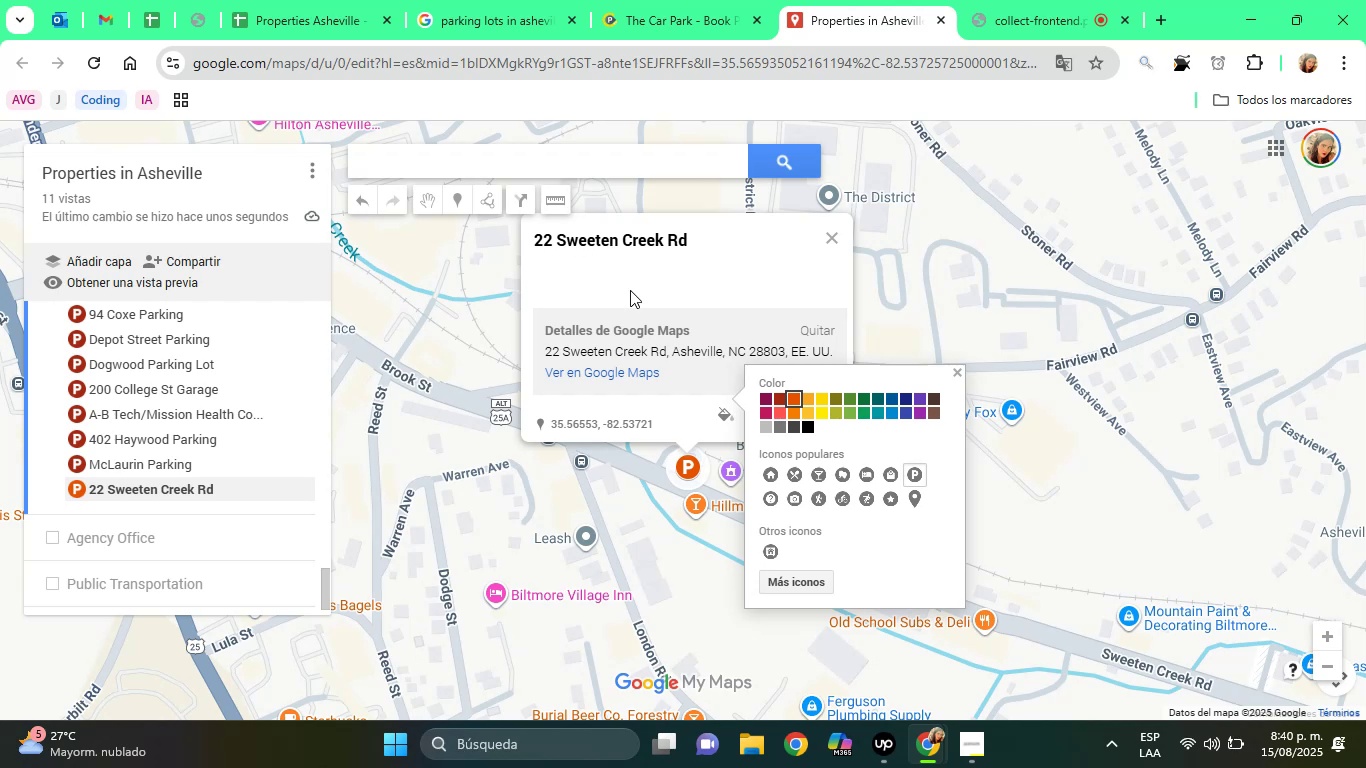 
left_click([644, 294])
 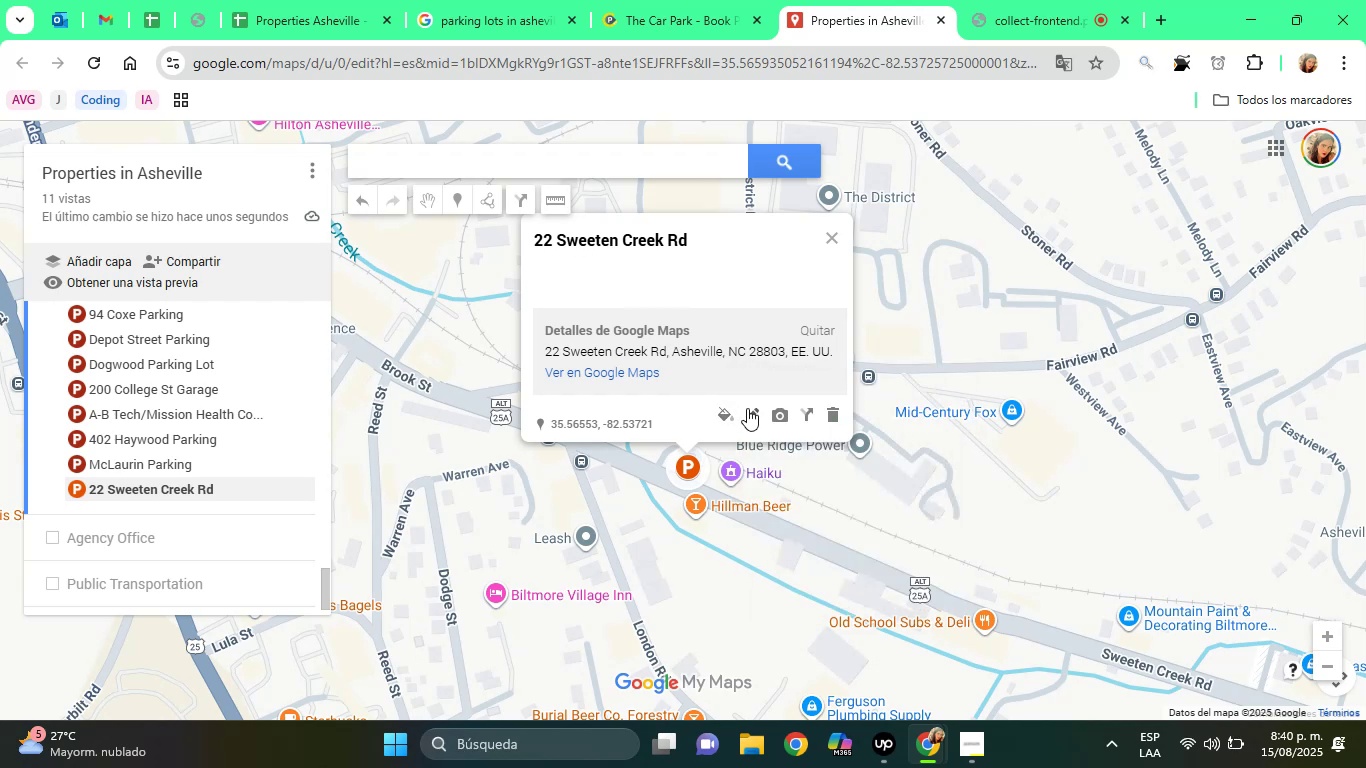 
left_click([753, 411])
 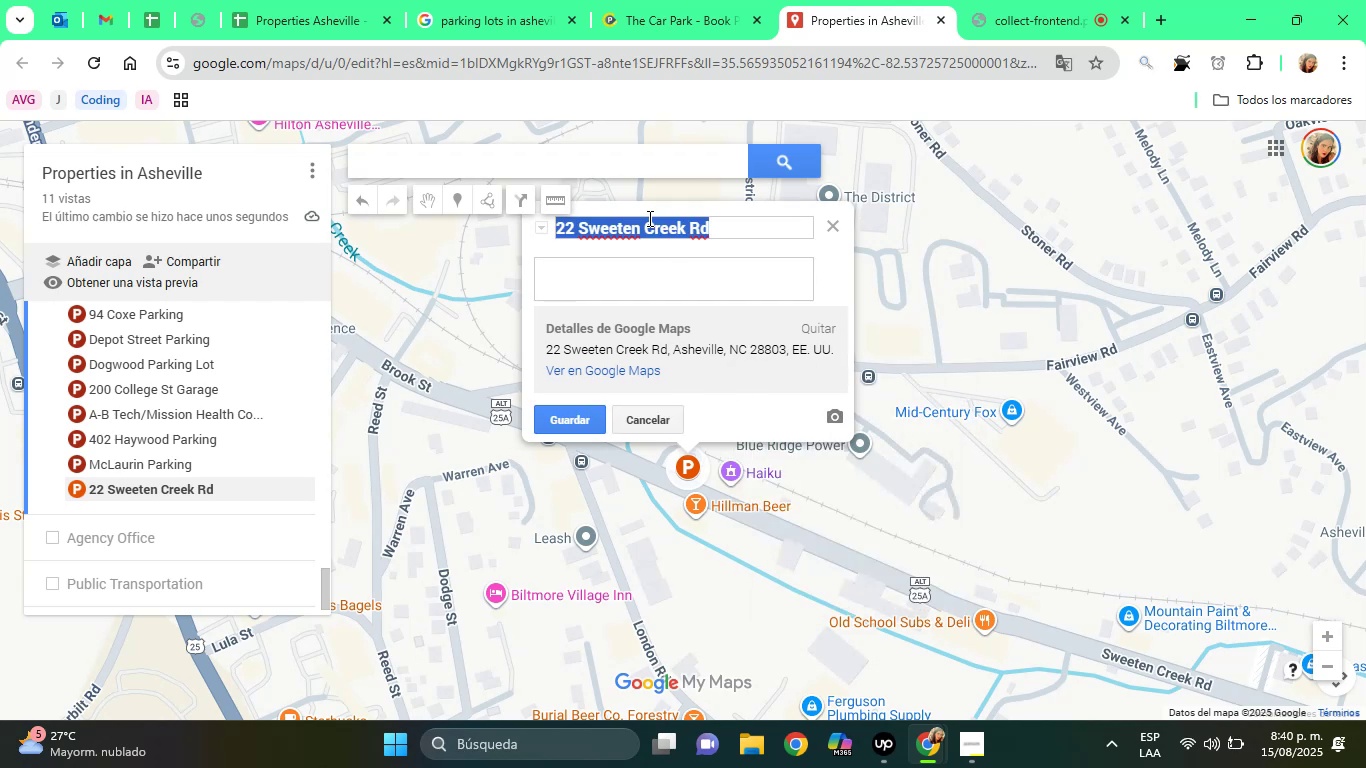 
right_click([648, 218])
 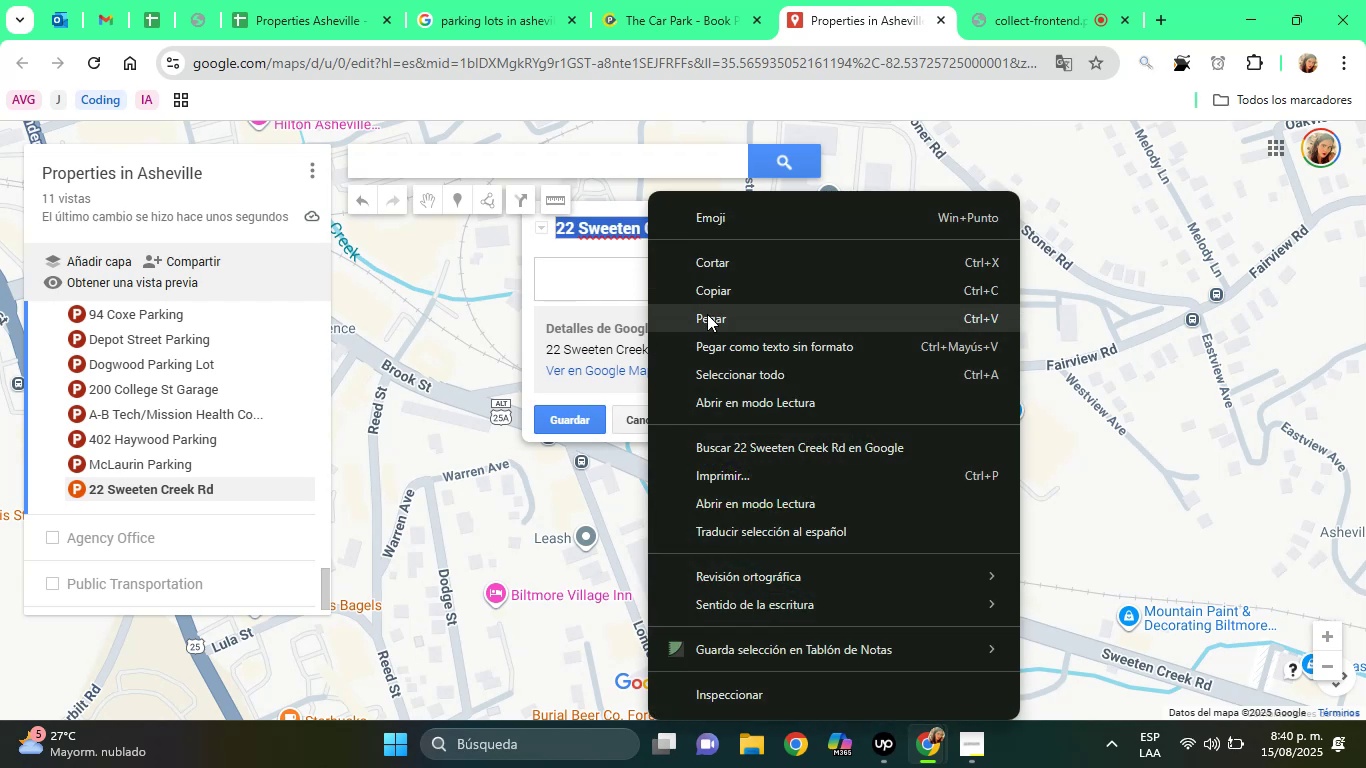 
left_click([707, 314])
 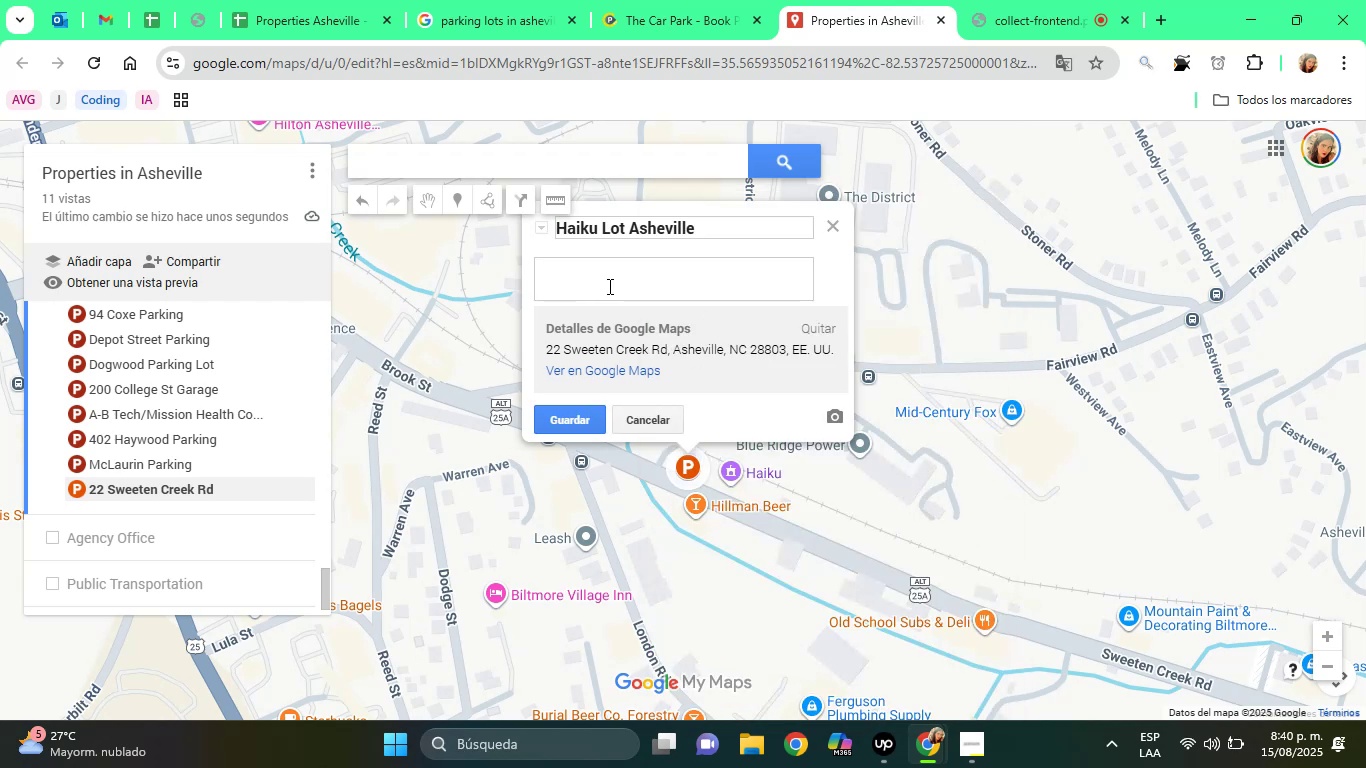 
left_click([608, 286])
 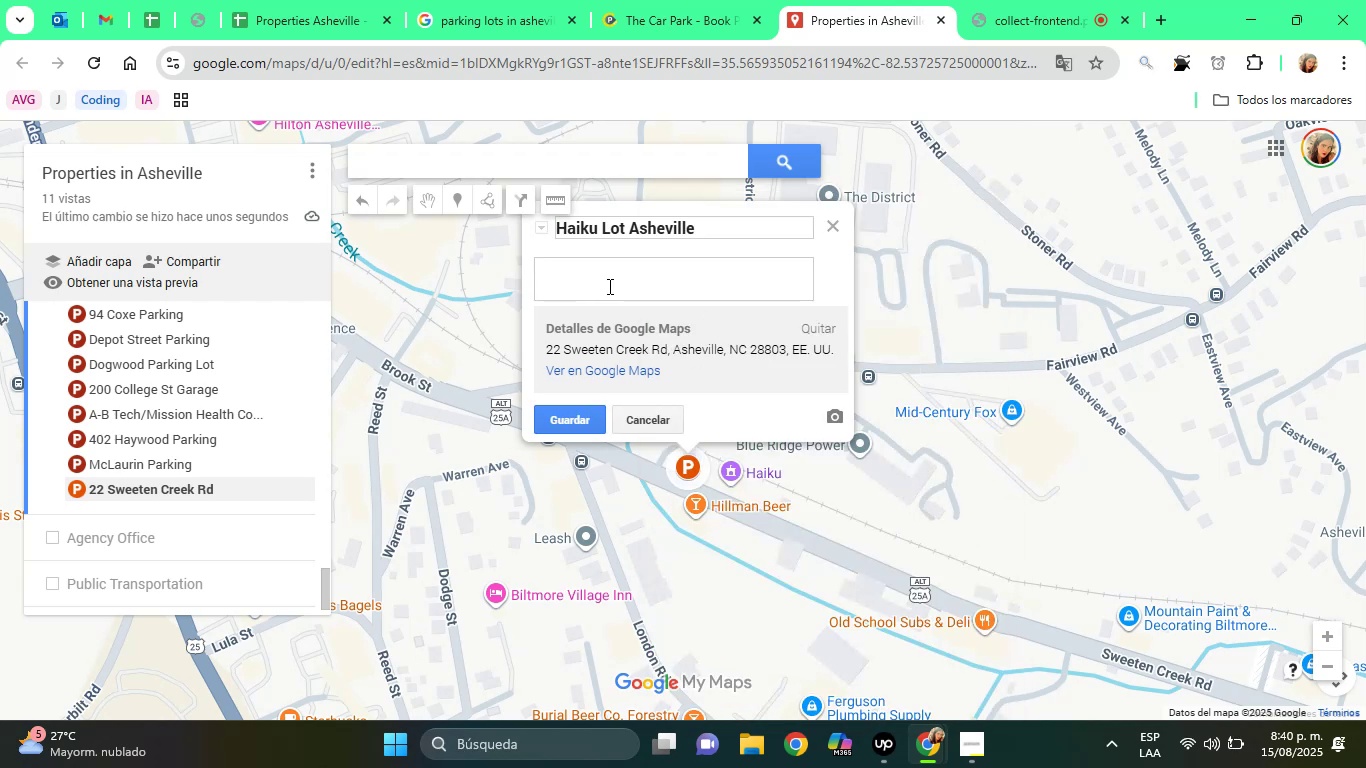 
type(Pae)
key(Backspace)
type(rking Lot)
 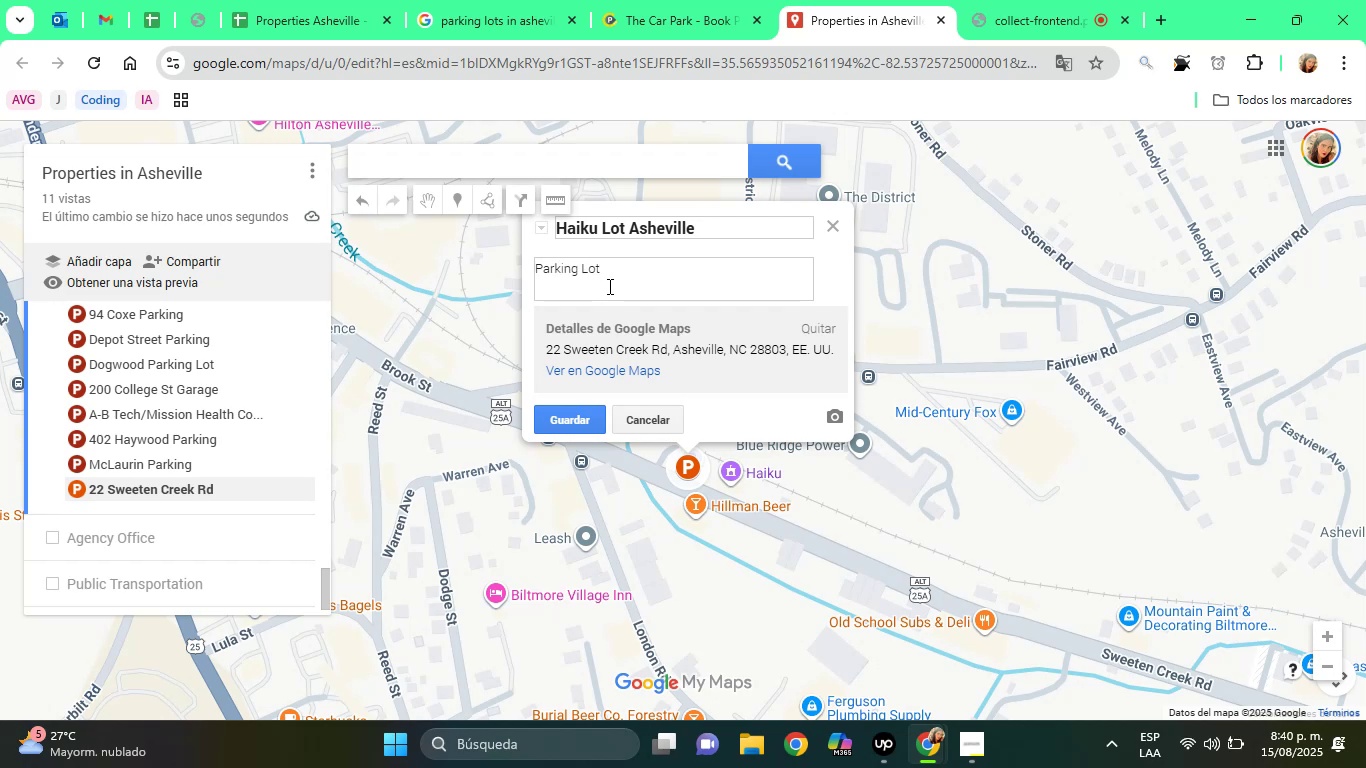 
key(Enter)
 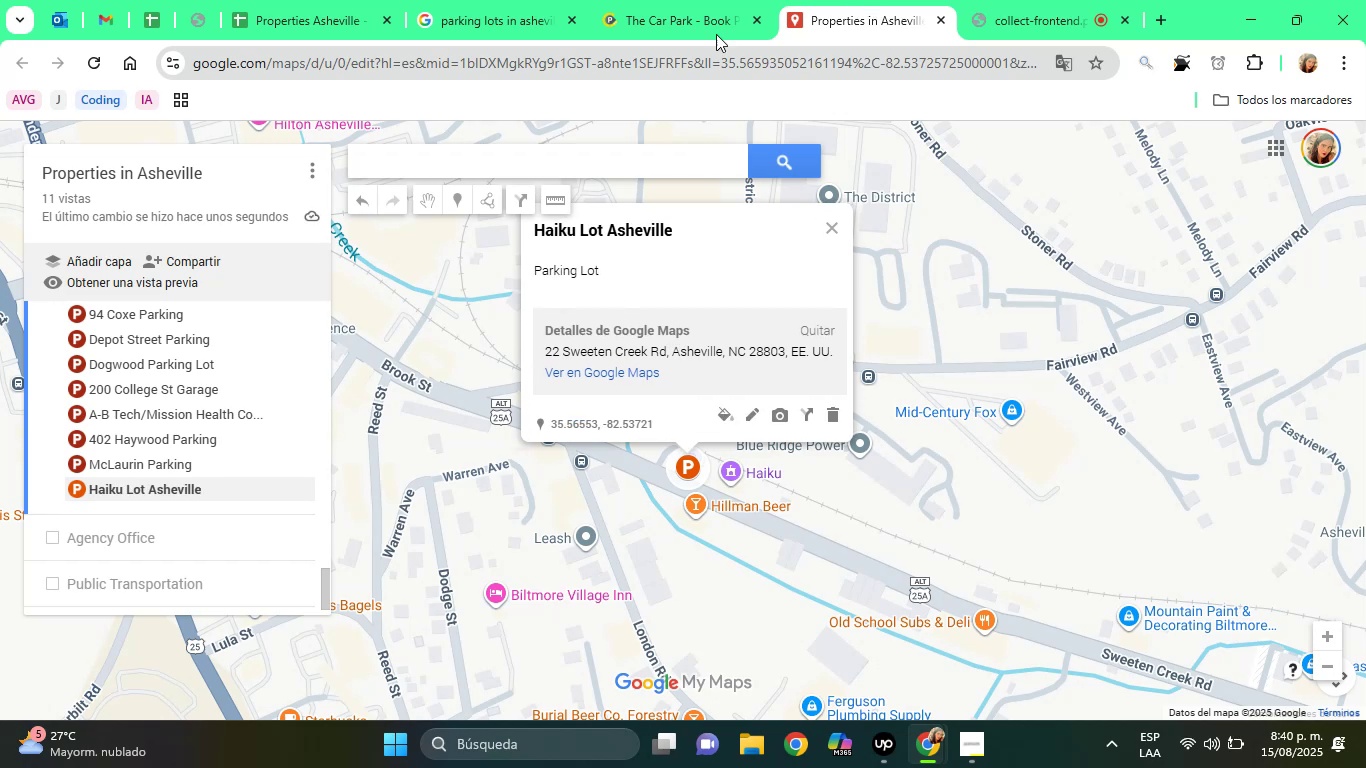 
left_click([501, 0])
 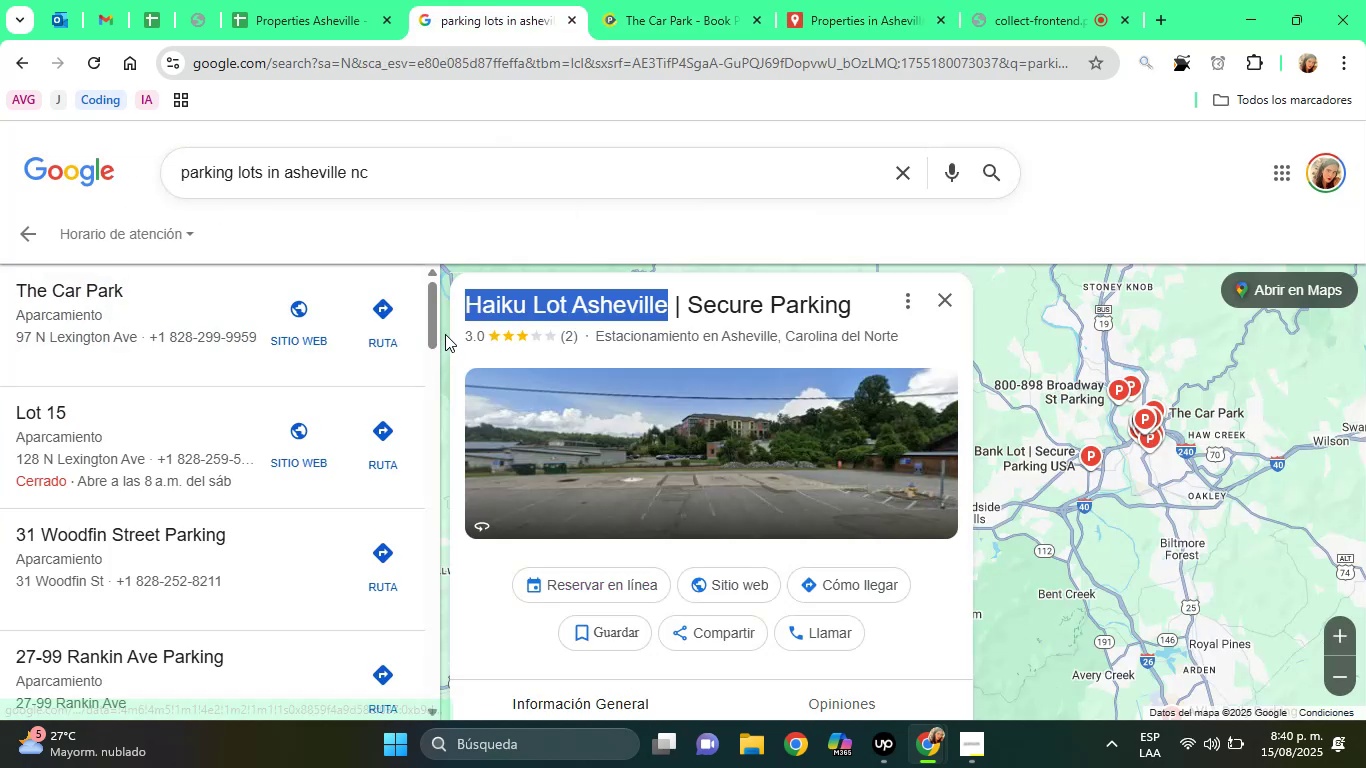 
left_click_drag(start_coordinate=[434, 331], to_coordinate=[430, 348])
 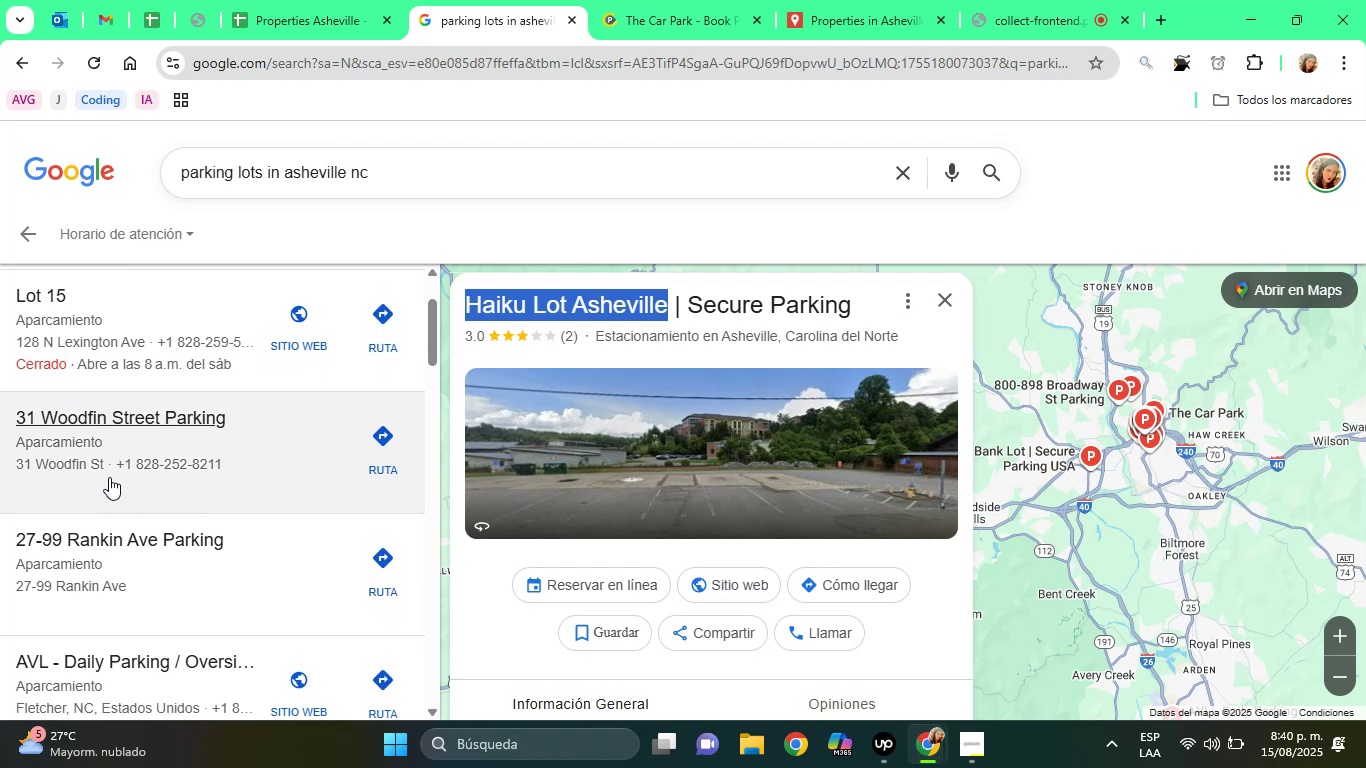 
left_click([109, 477])
 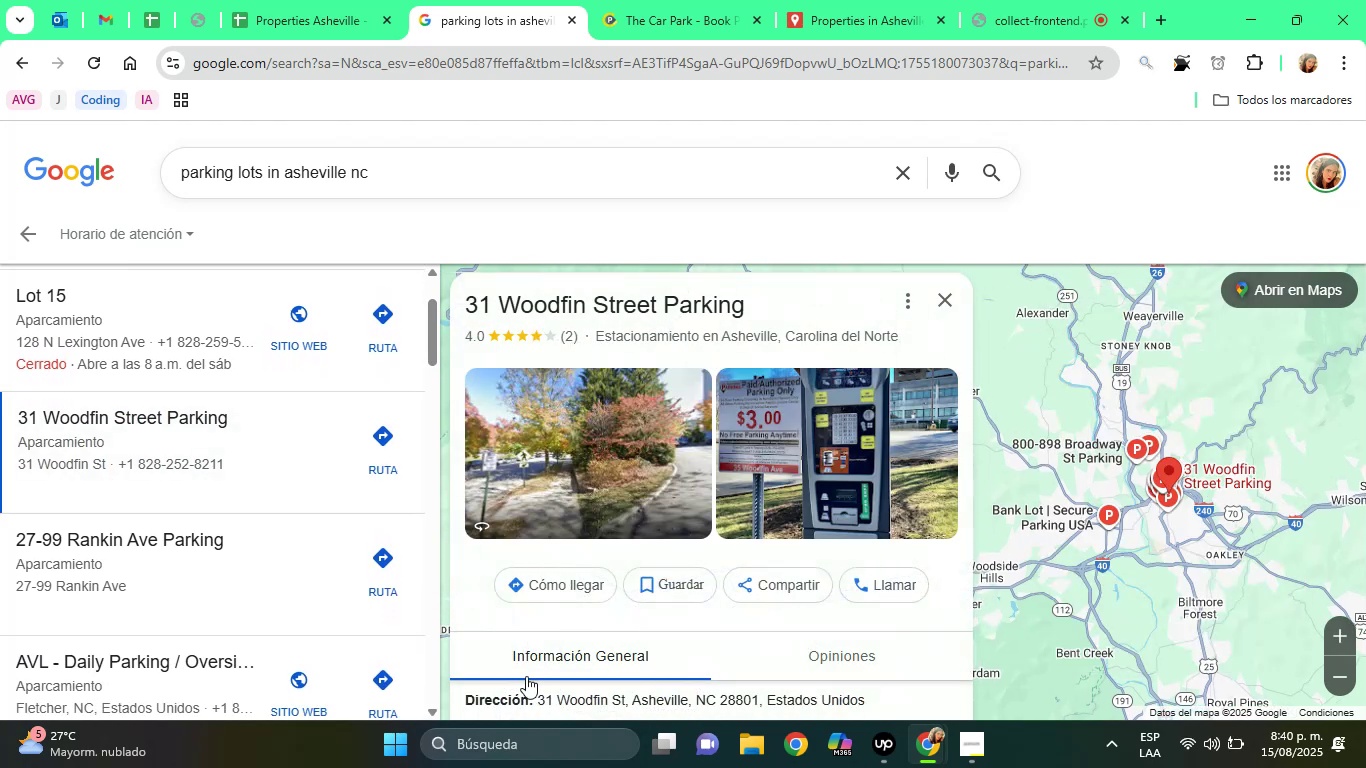 
left_click_drag(start_coordinate=[537, 703], to_coordinate=[759, 620])
 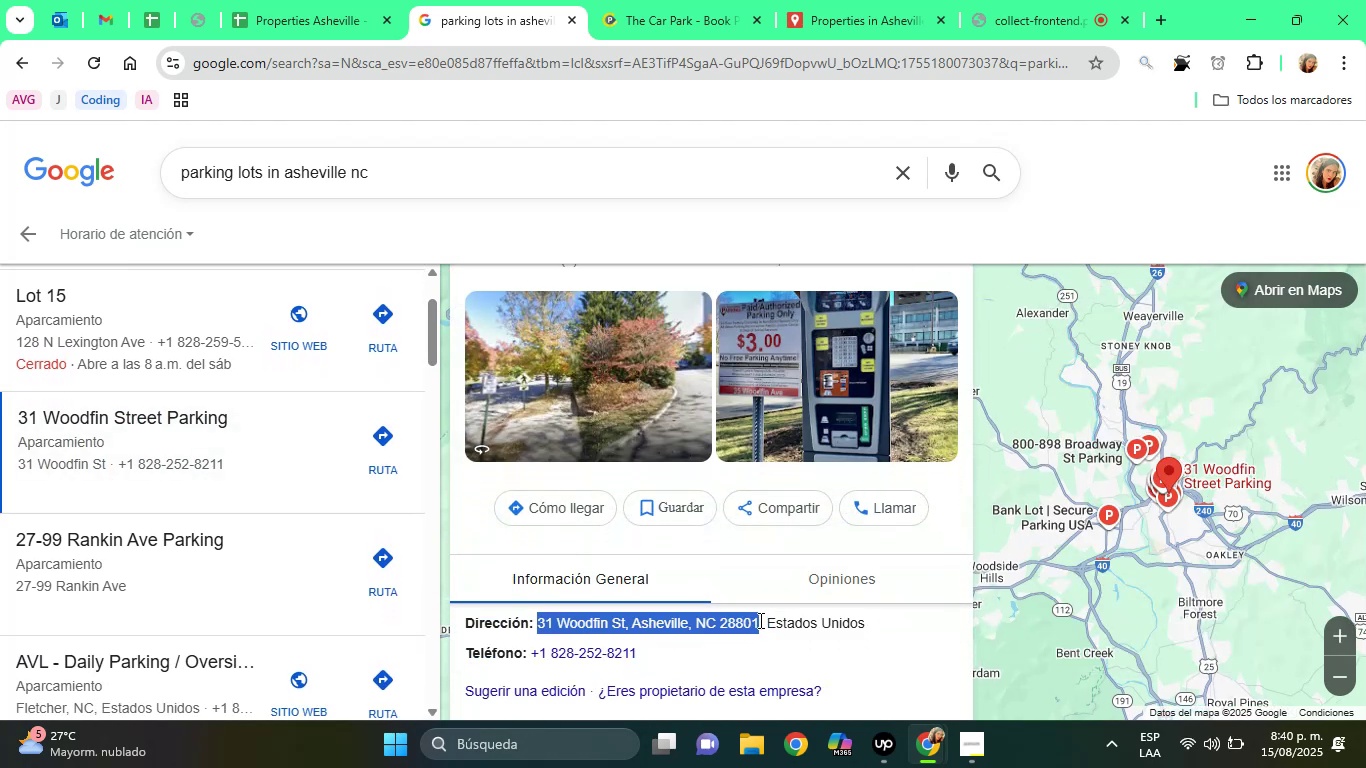 
right_click([759, 620])
 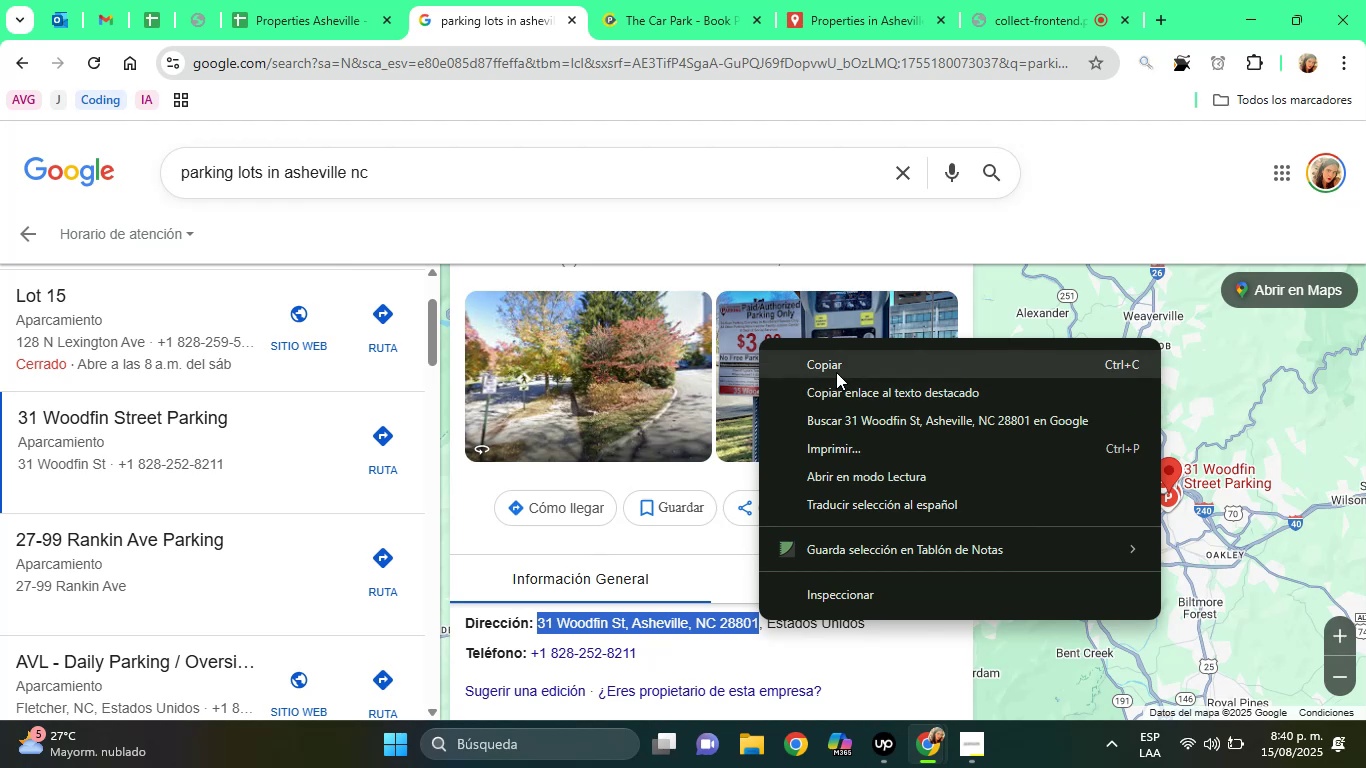 
left_click([835, 366])
 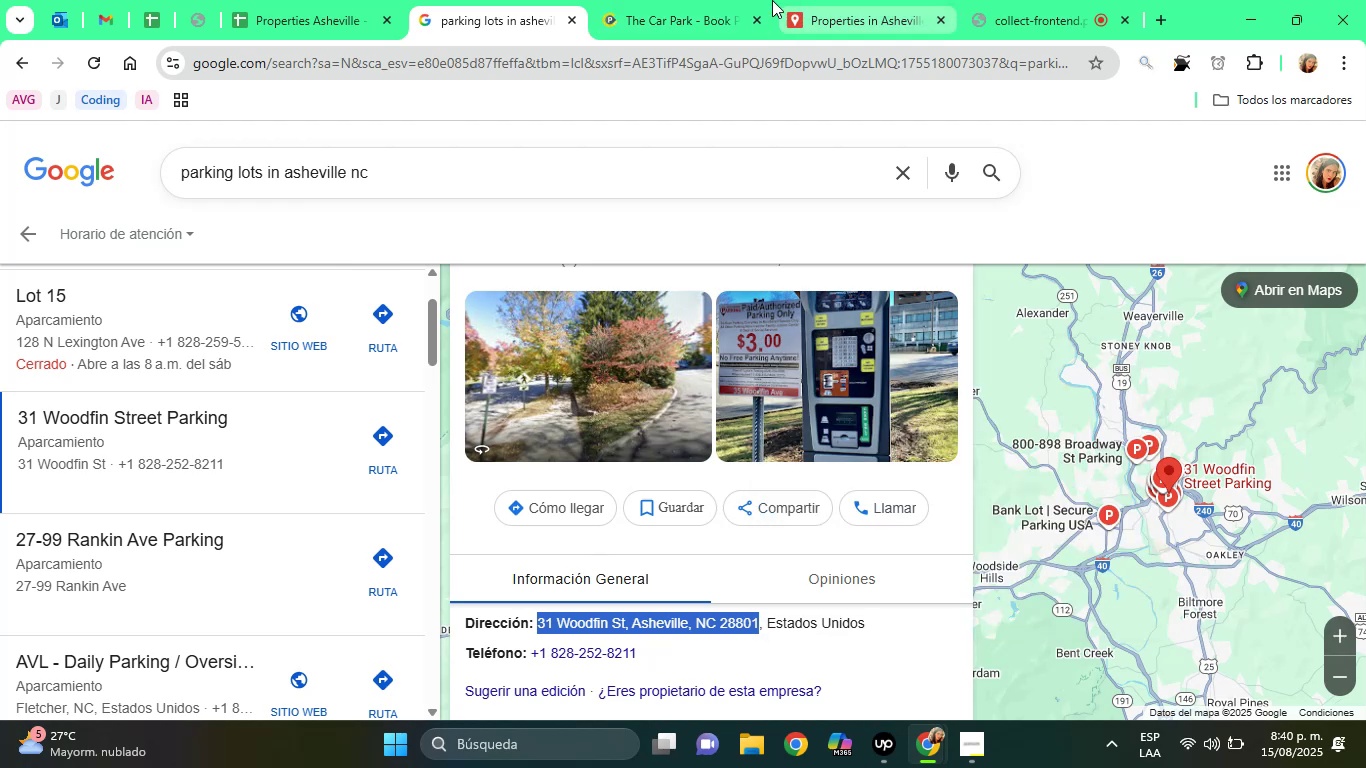 
left_click([720, 0])
 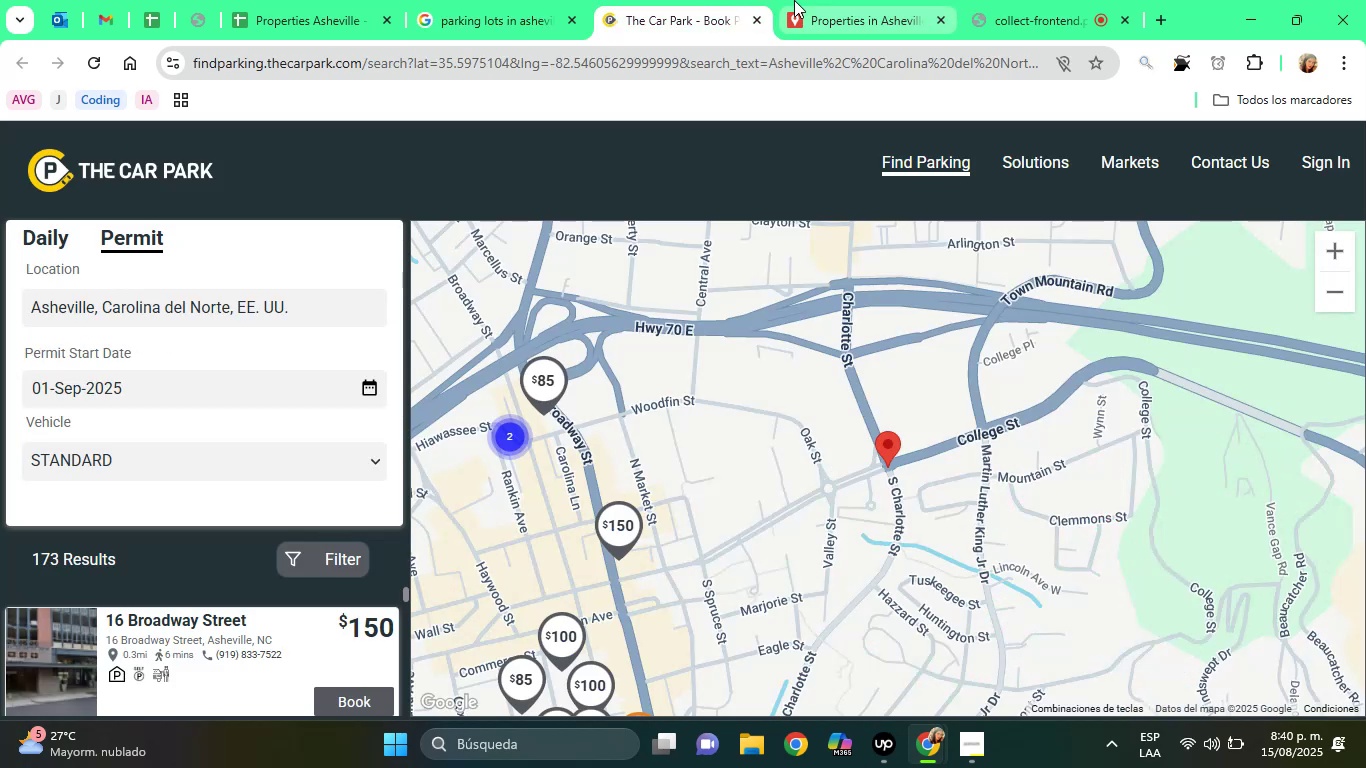 
left_click([794, 0])
 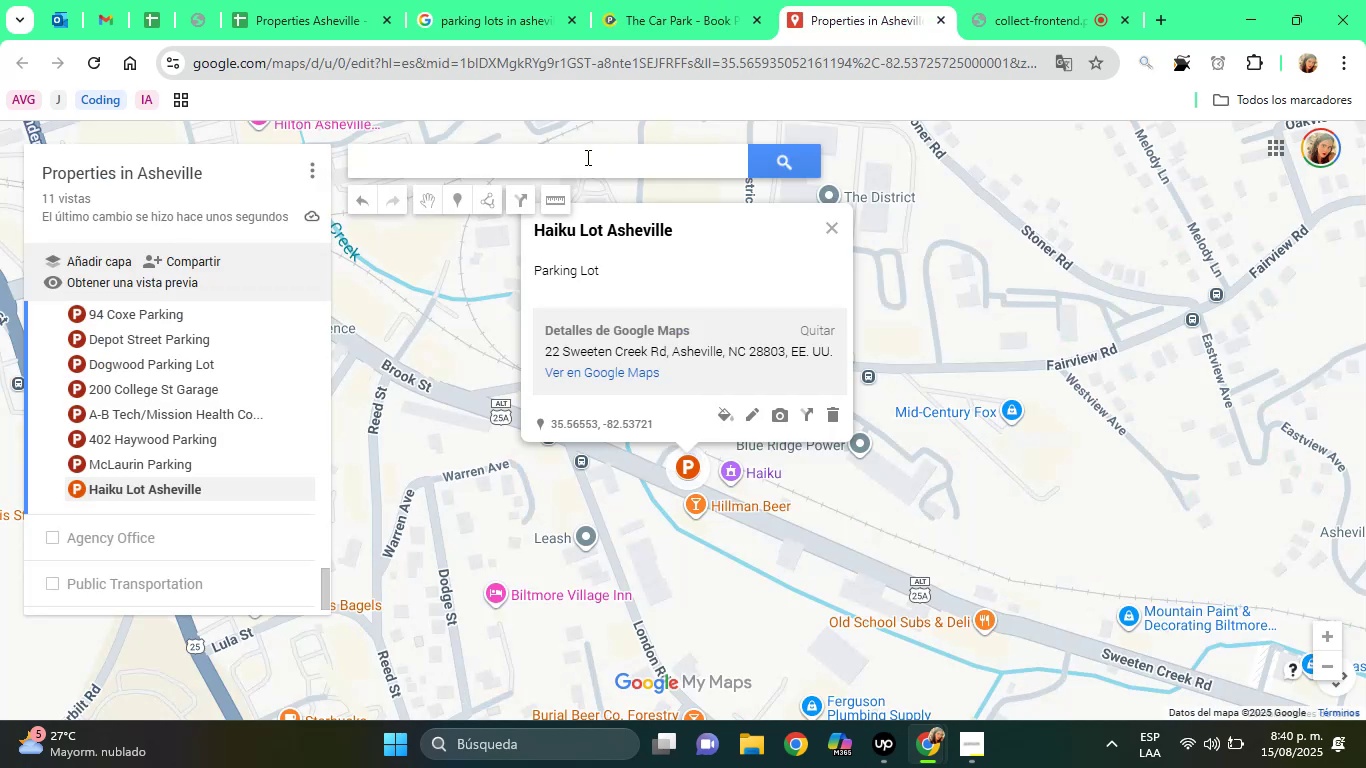 
right_click([586, 157])
 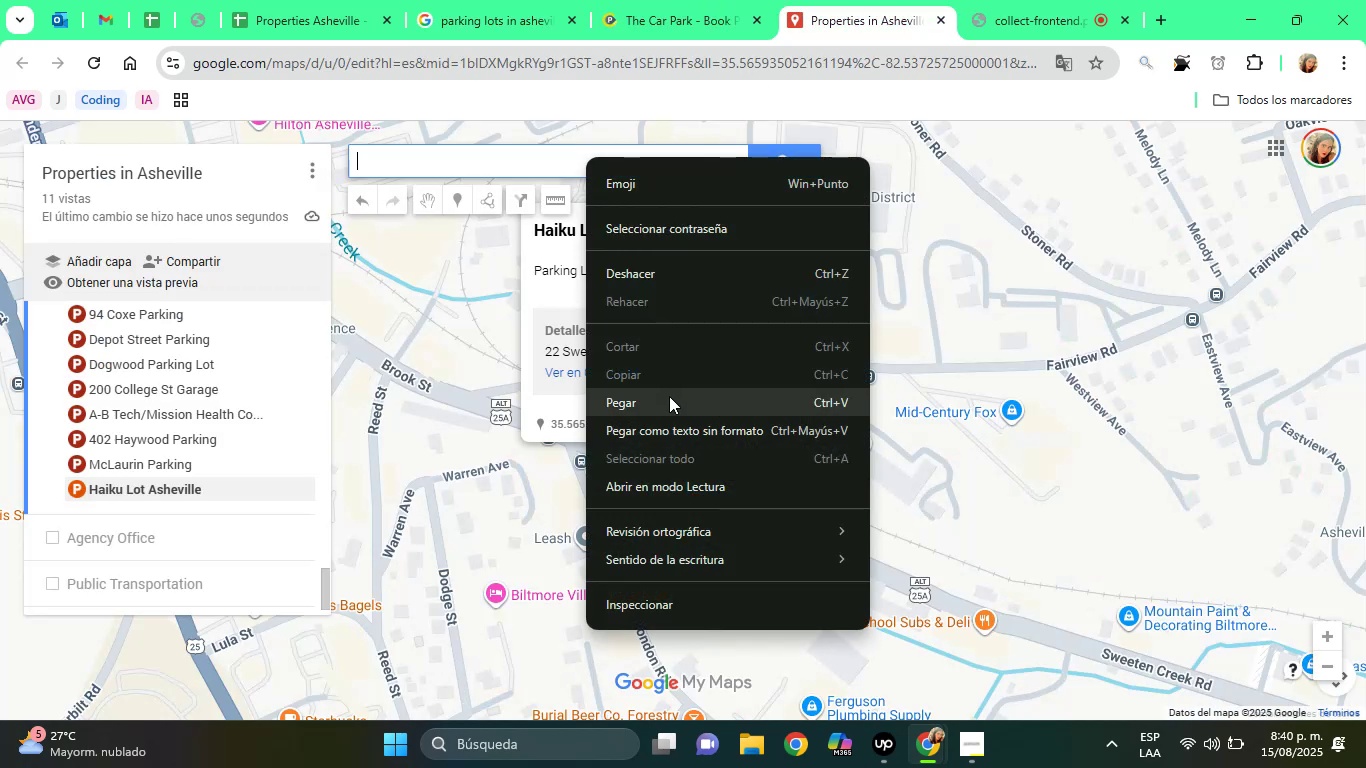 
left_click([669, 397])
 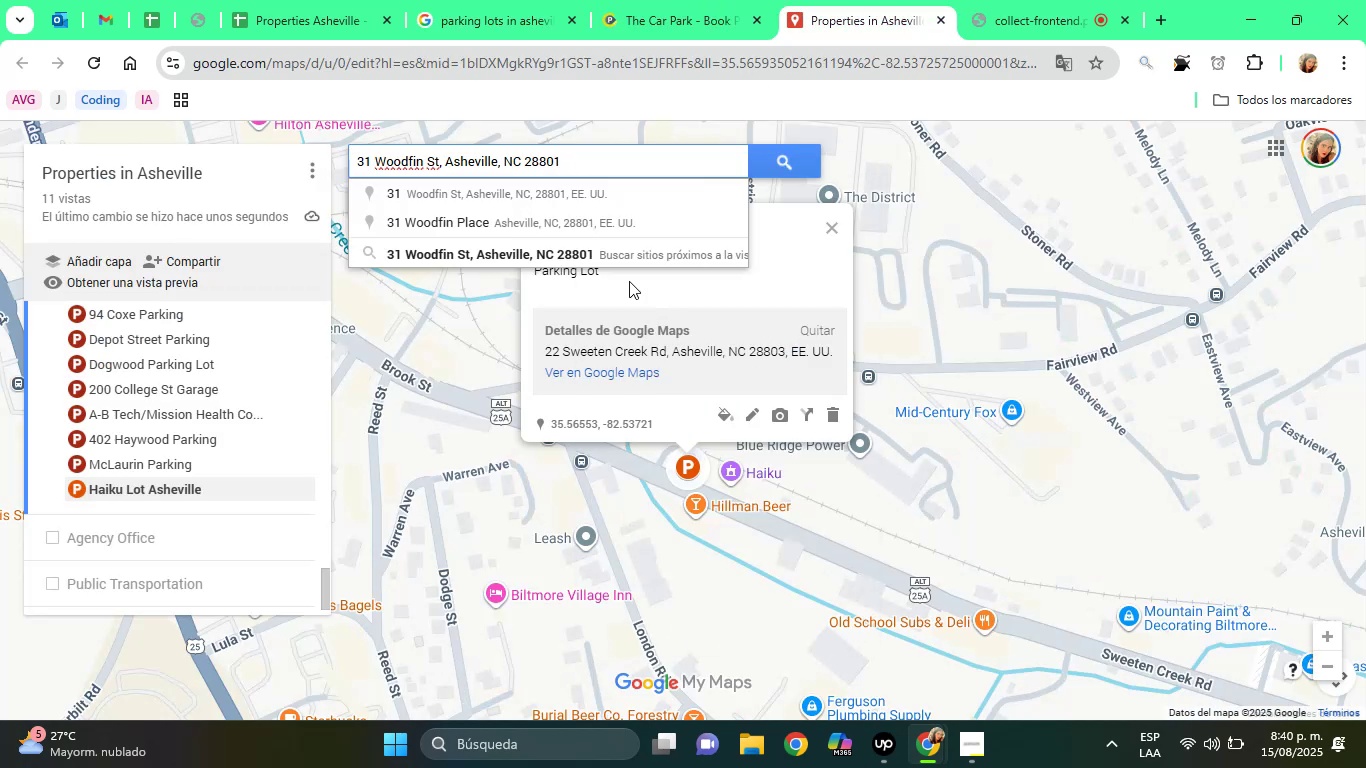 
left_click([587, 253])
 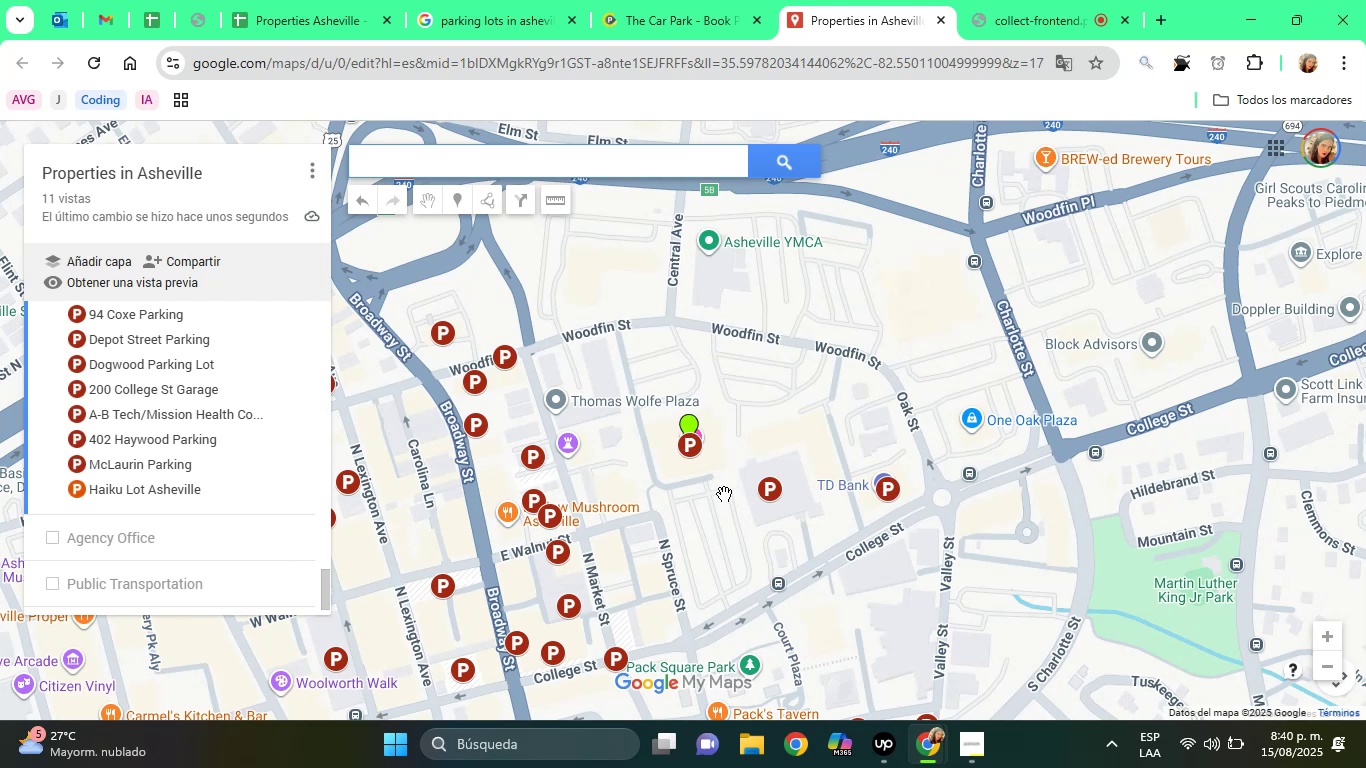 
left_click([693, 452])
 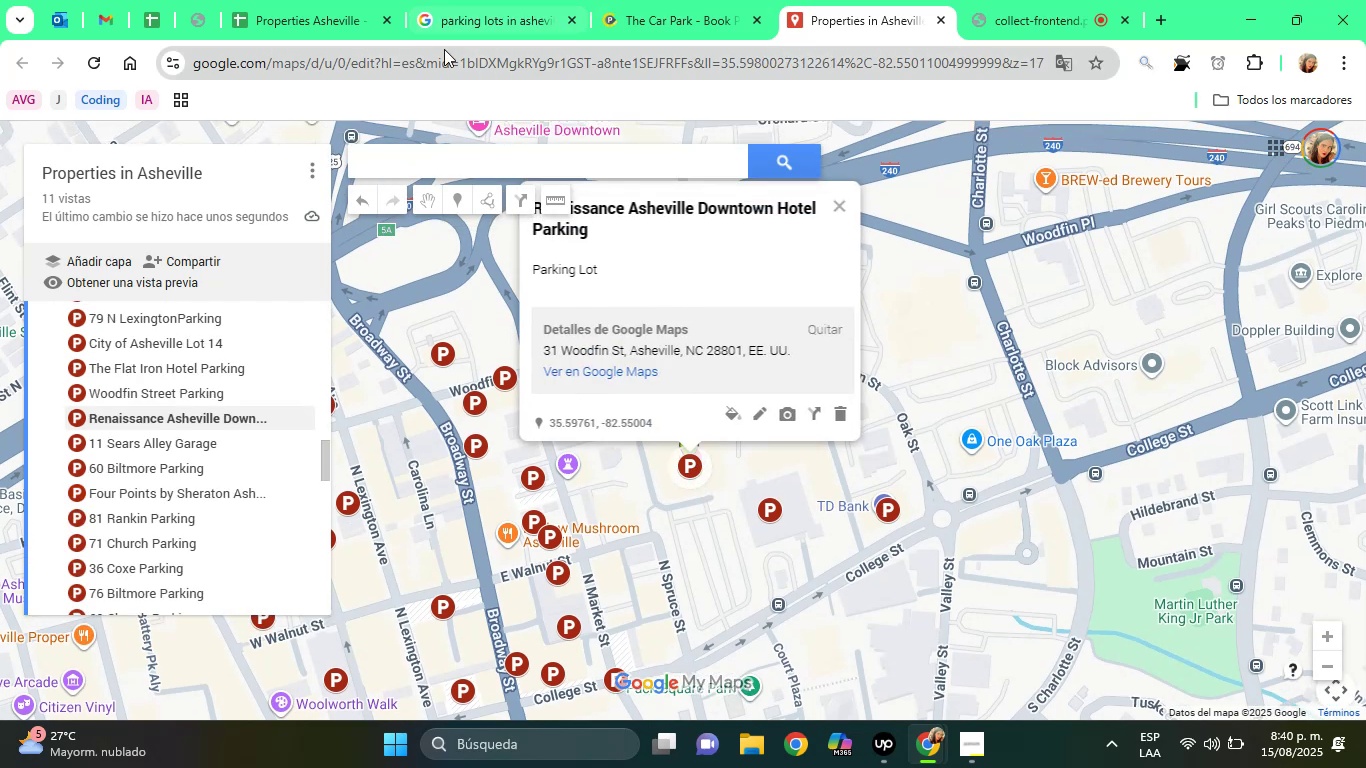 
left_click([328, 0])
 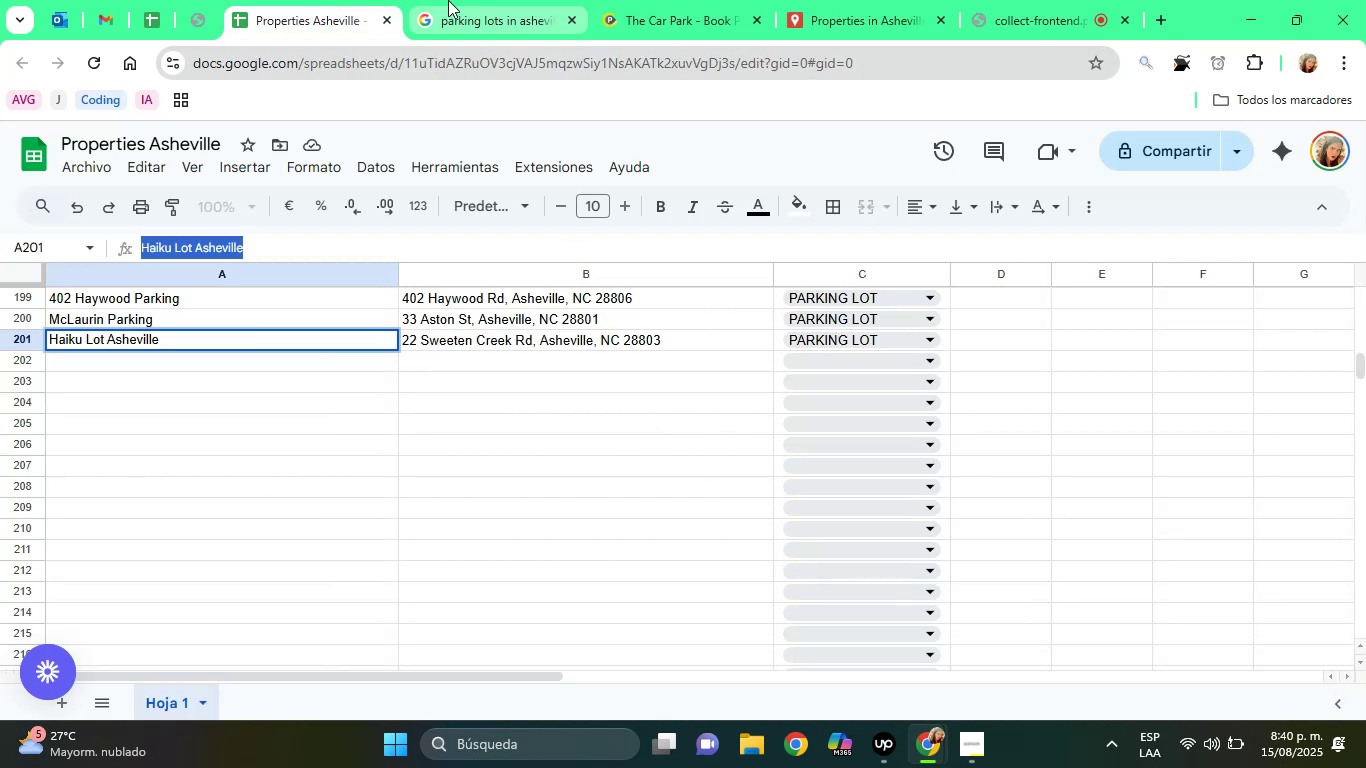 
left_click([448, 0])
 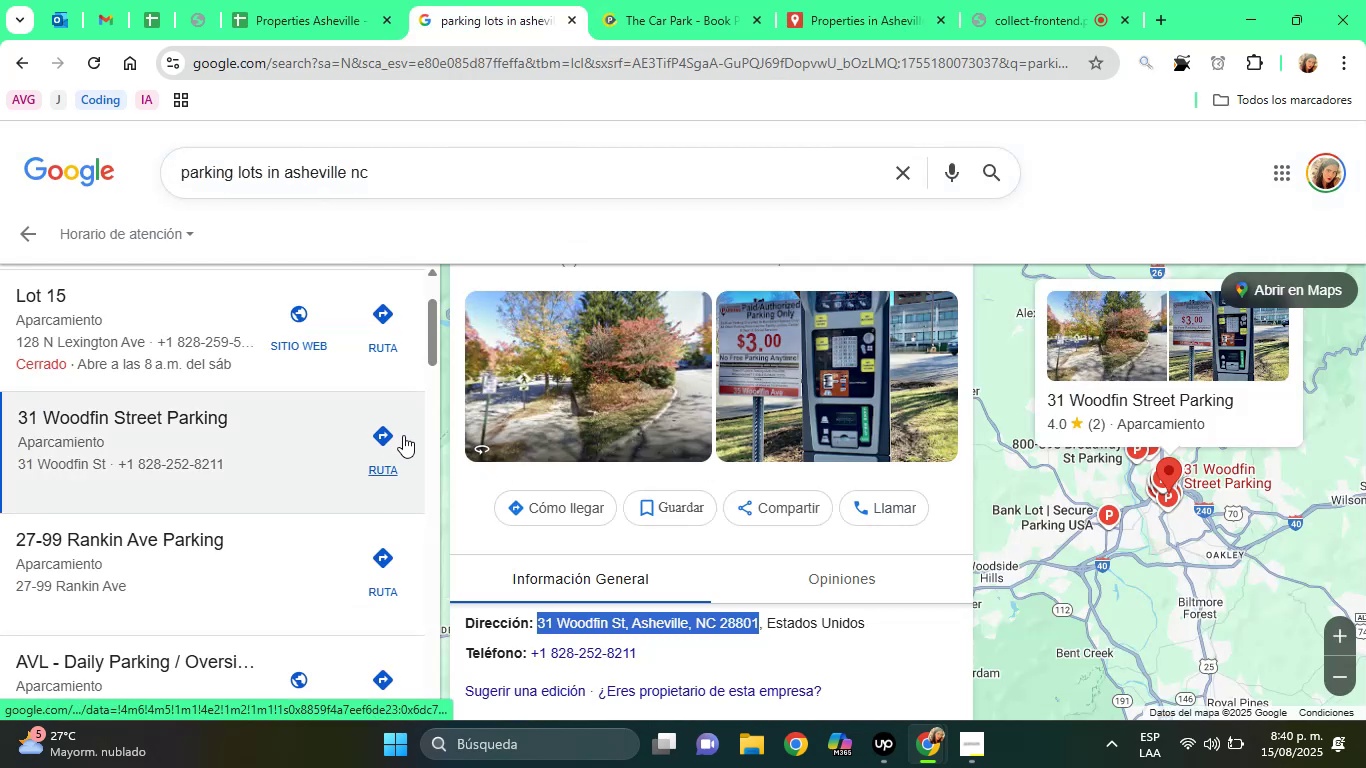 
left_click([284, 522])
 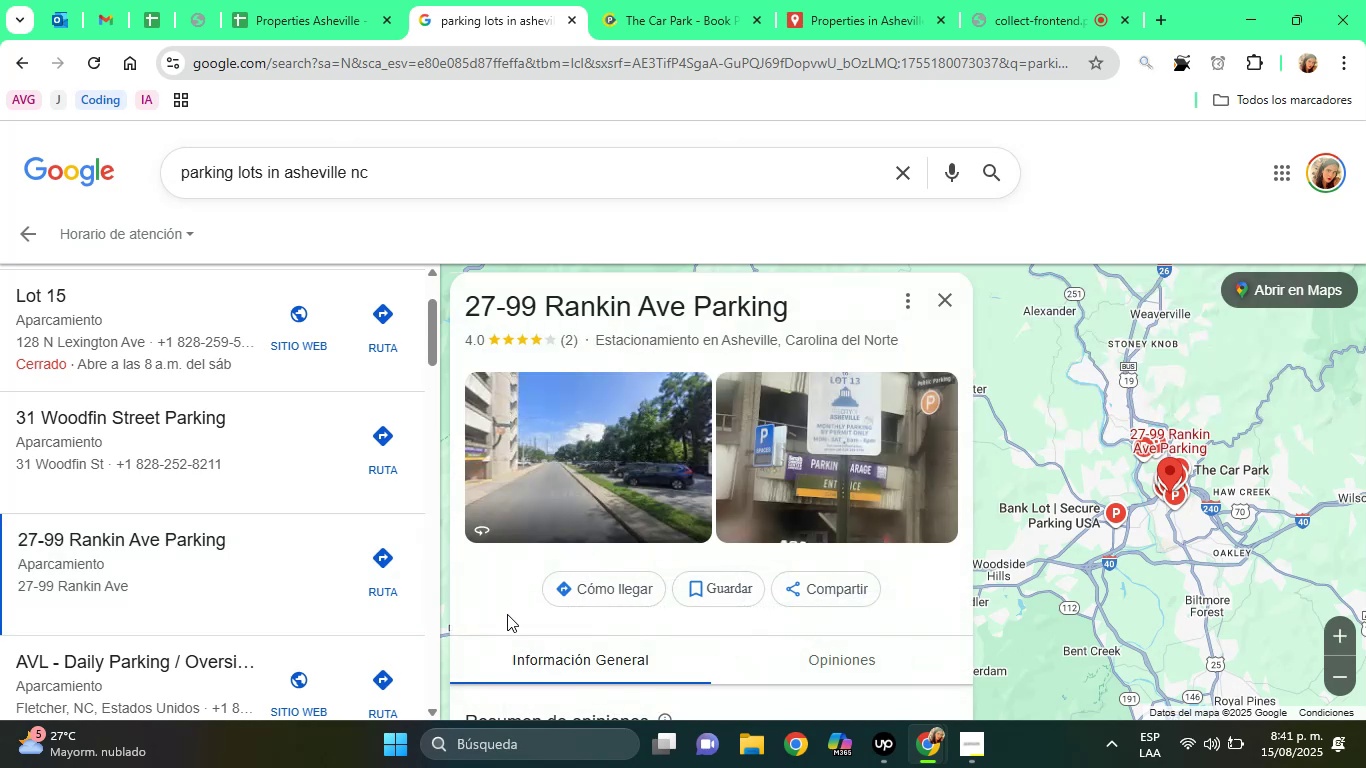 
left_click([505, 619])
 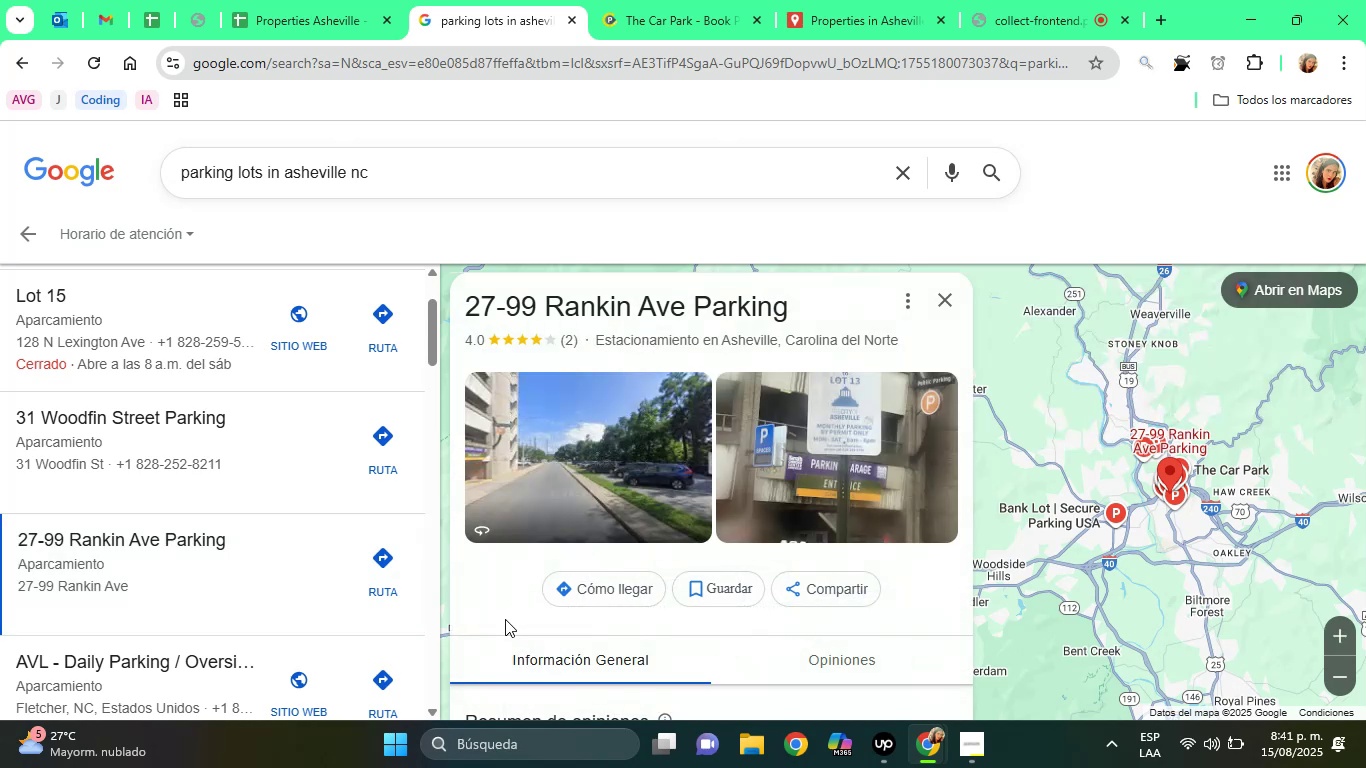 
hold_key(key=ArrowDown, duration=0.54)
 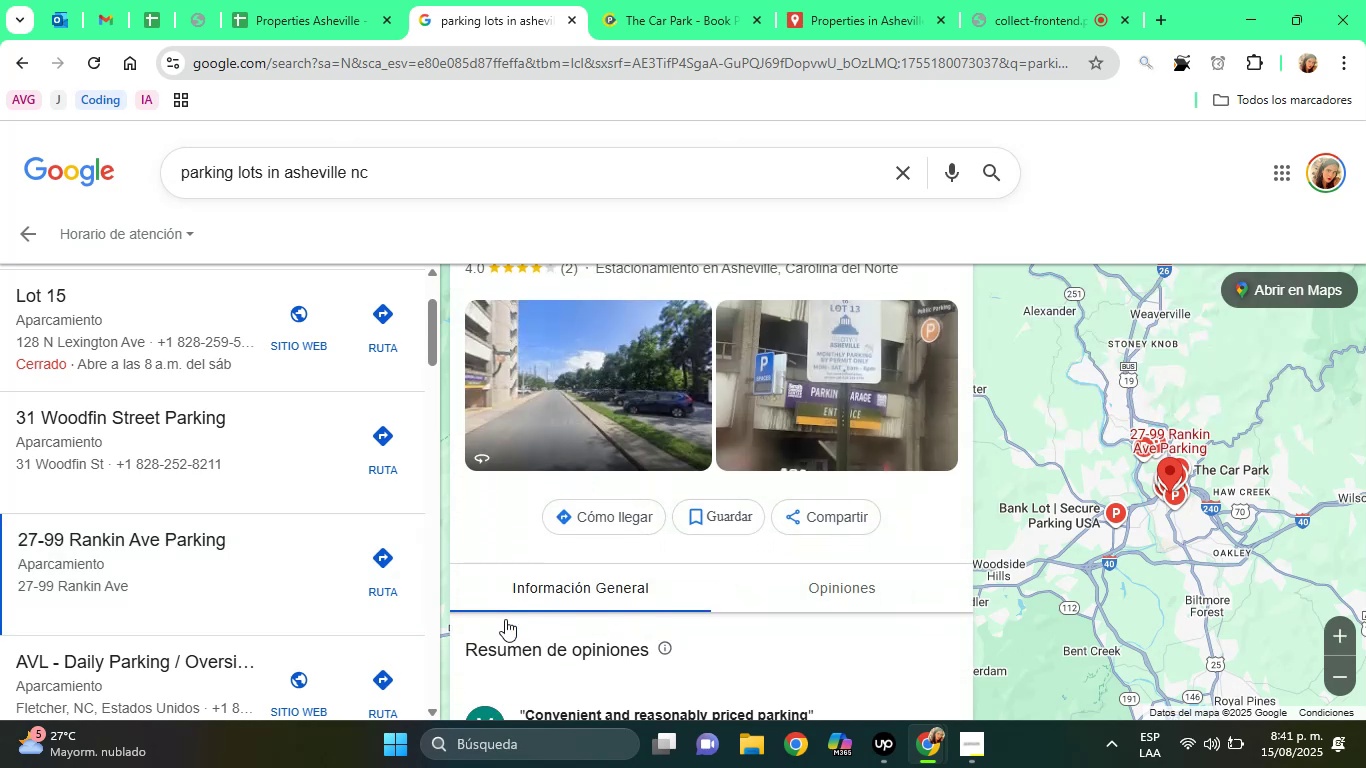 
key(ArrowDown)
 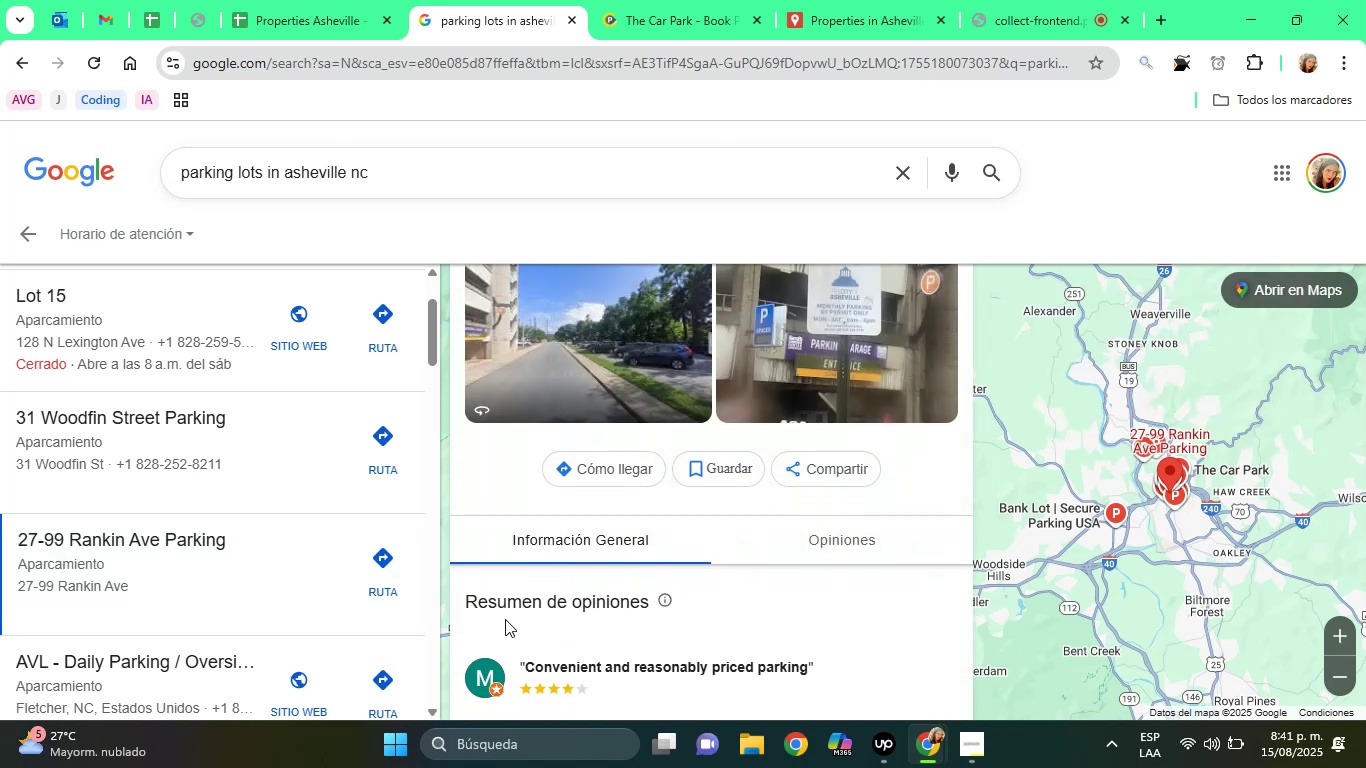 
key(ArrowDown)
 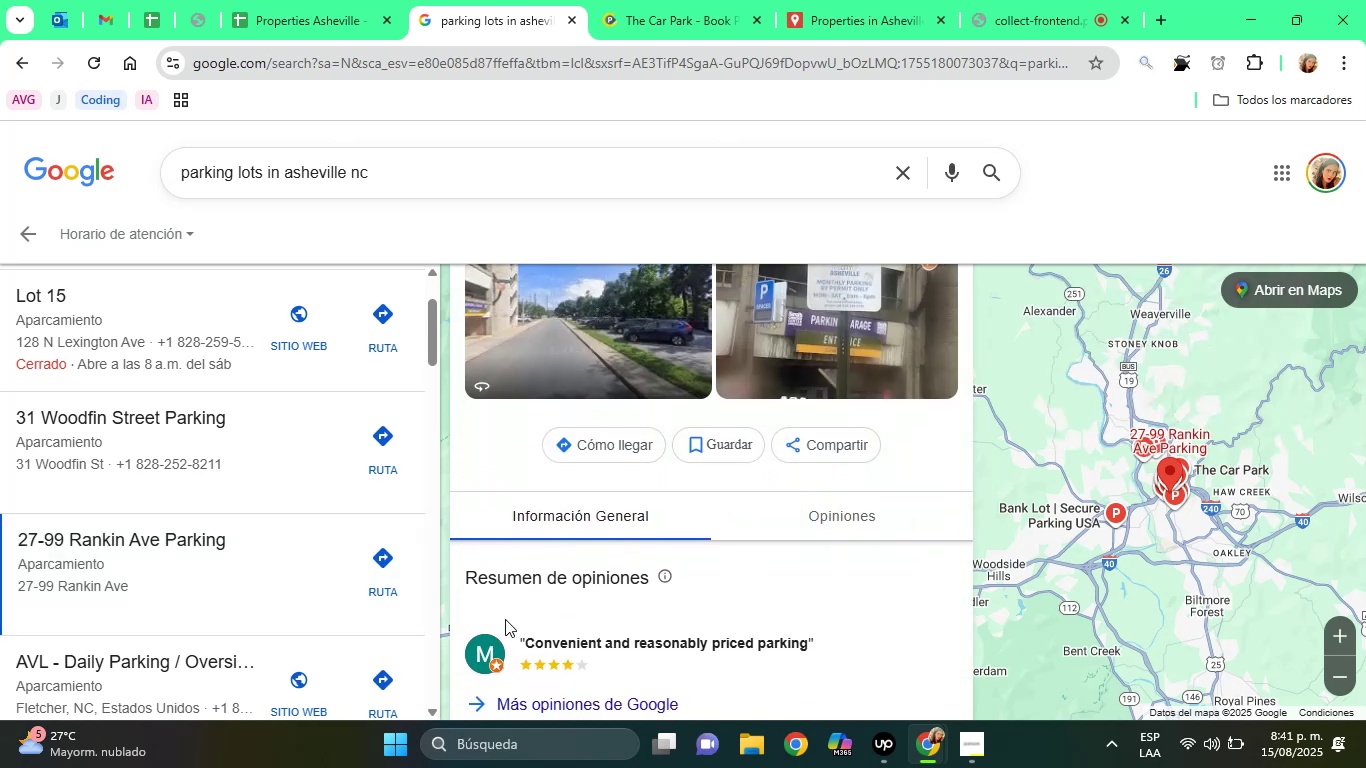 
key(ArrowDown)
 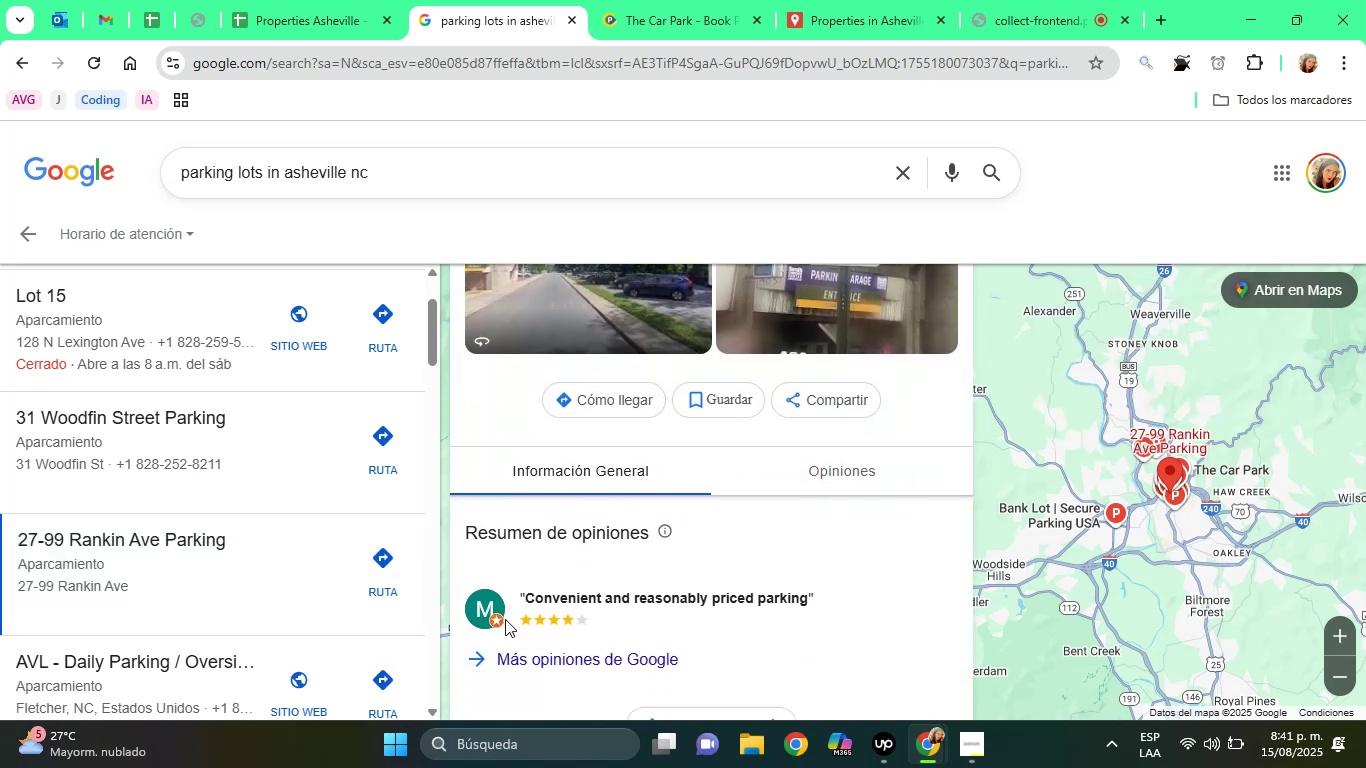 
key(ArrowDown)
 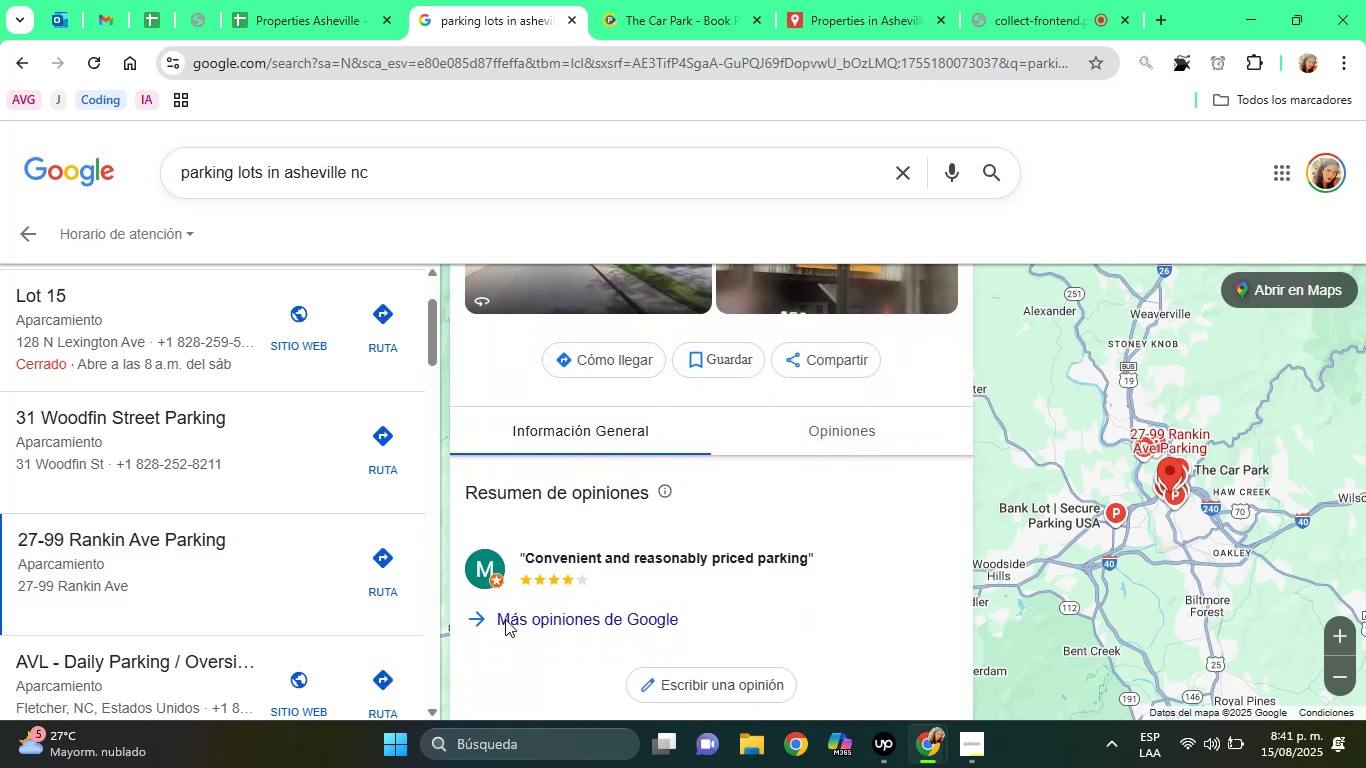 
key(ArrowDown)
 